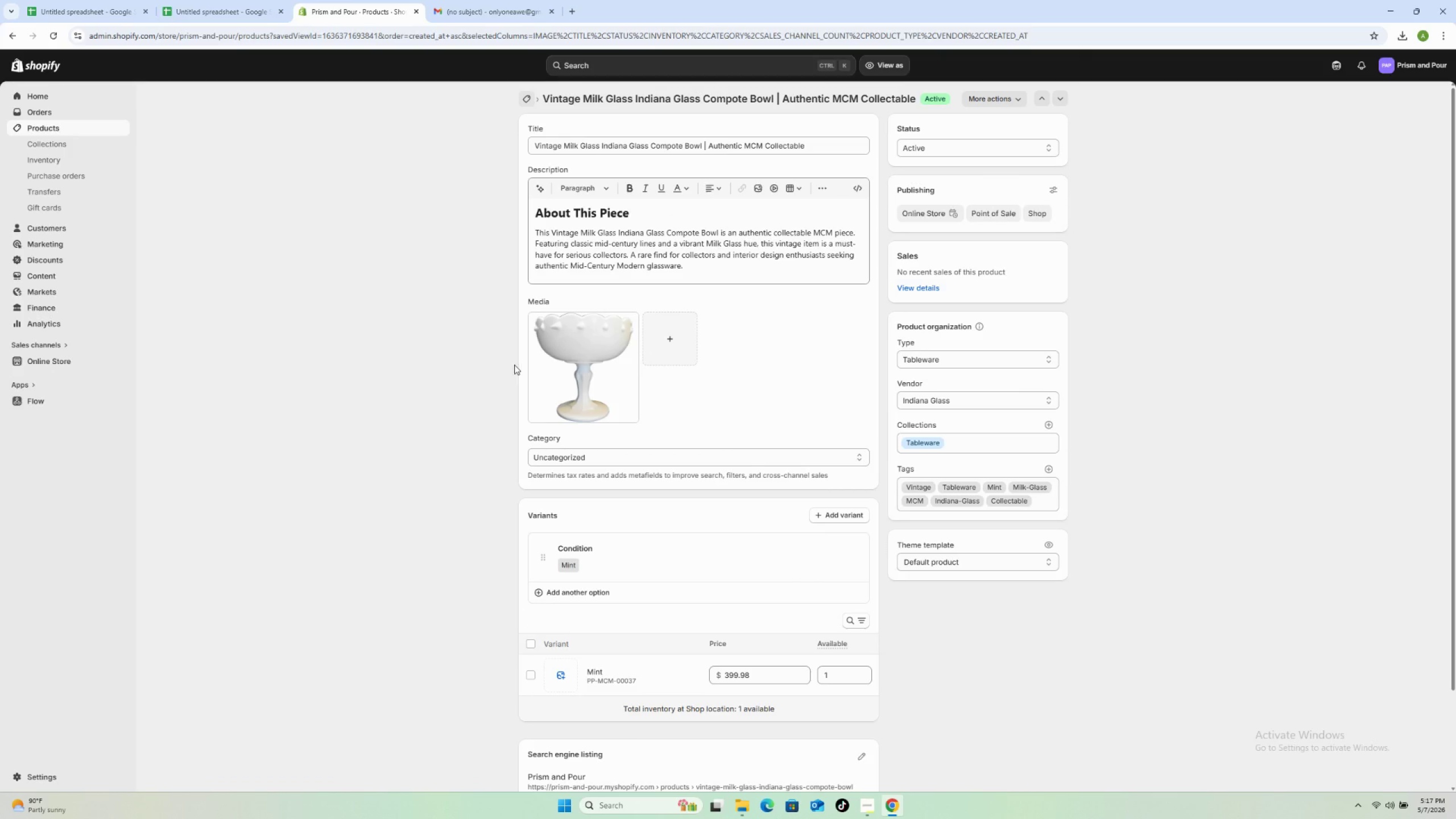 
scroll: coordinate [262, 576], scroll_direction: down, amount: 17.0
 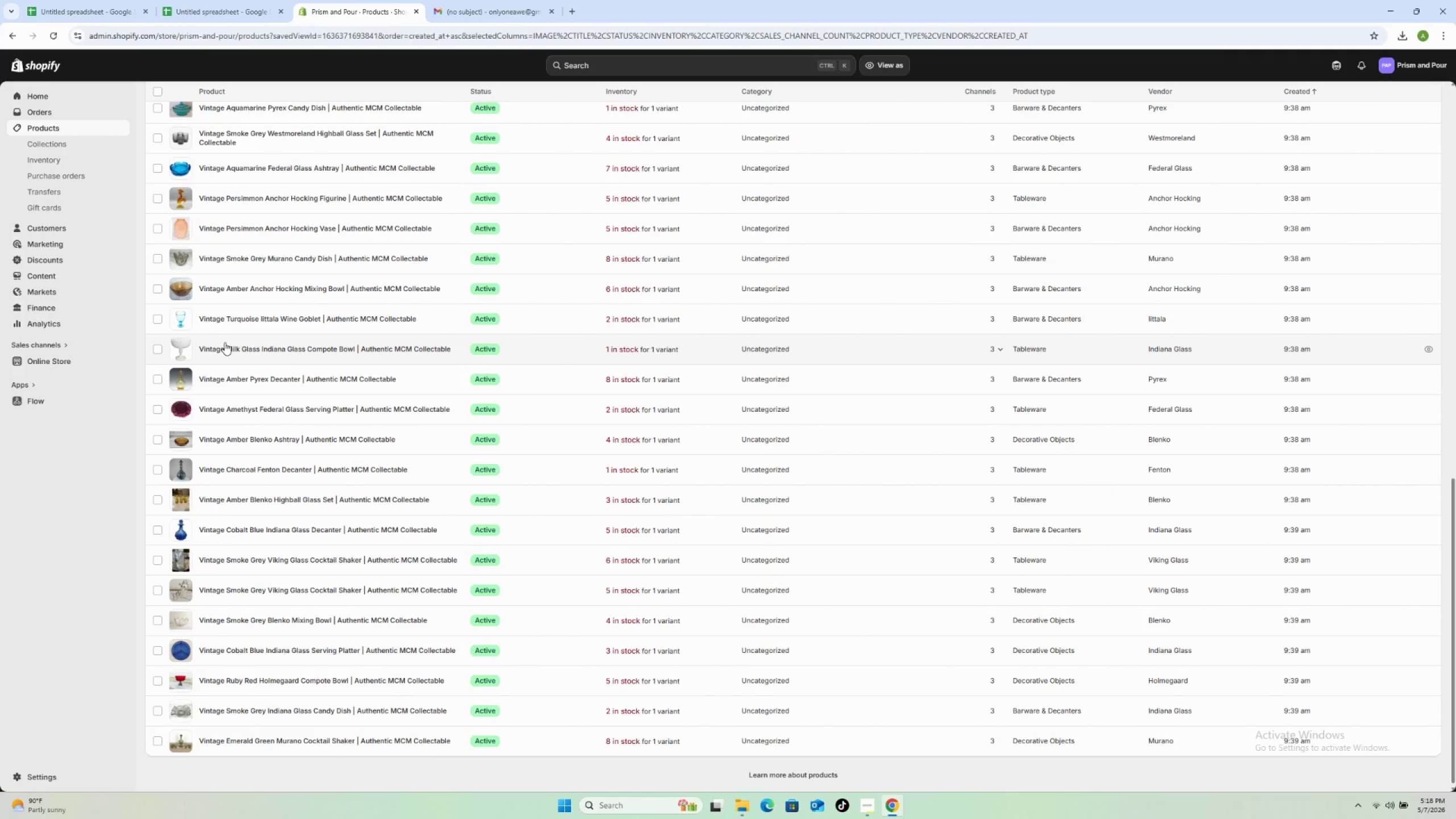 
left_click([271, 380])
 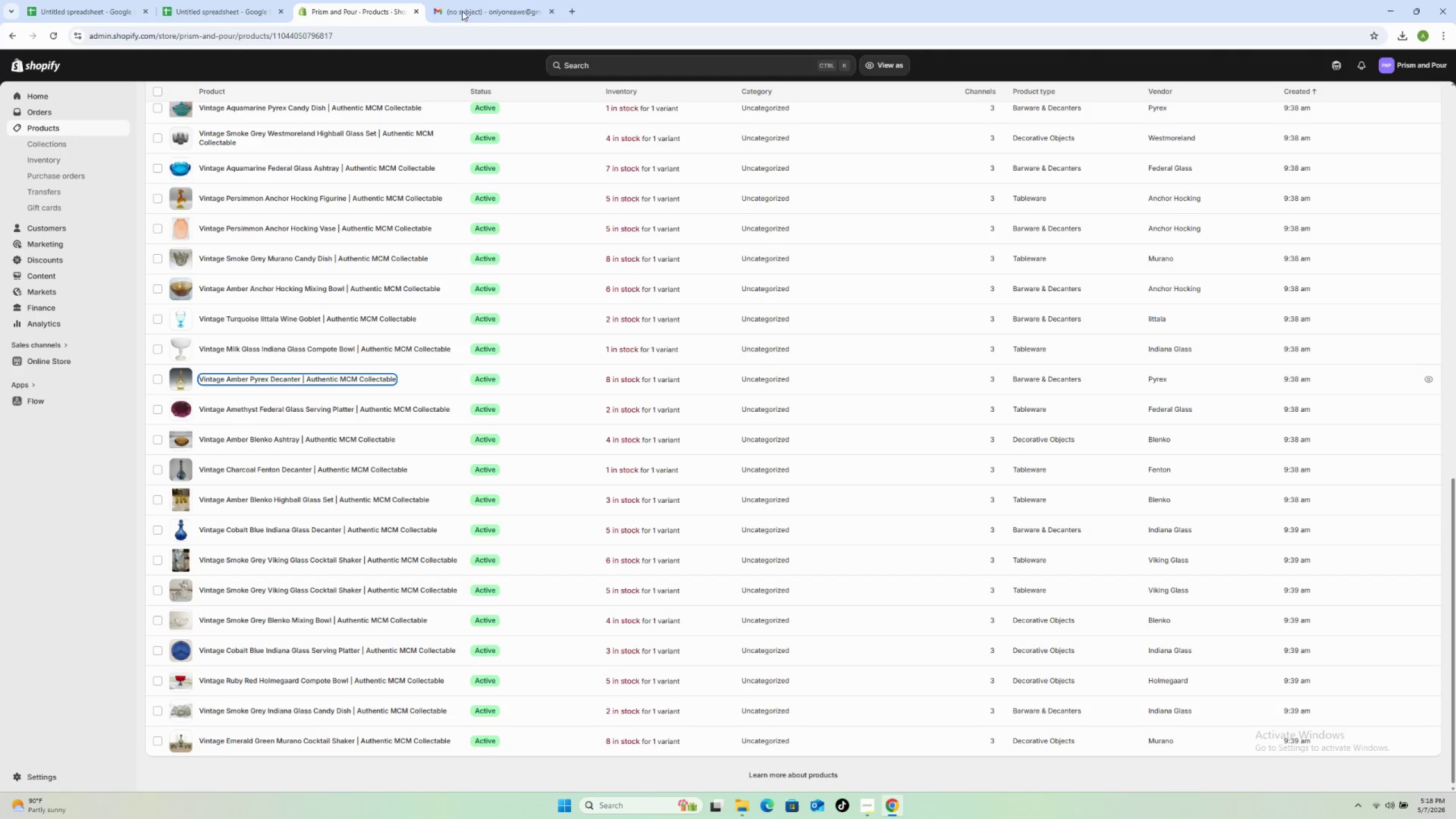 
left_click([472, 0])
 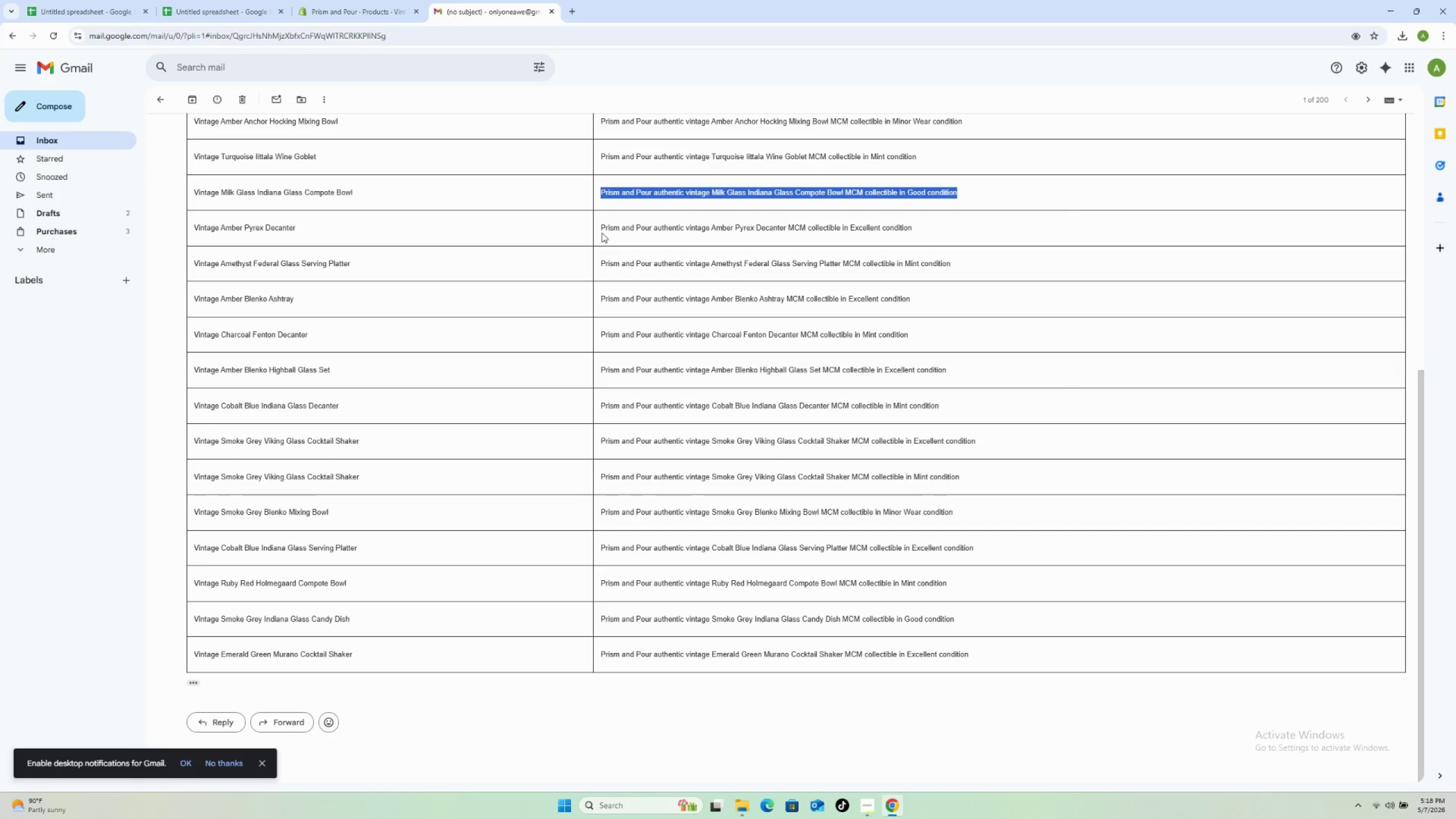 
left_click_drag(start_coordinate=[601, 224], to_coordinate=[942, 223])
 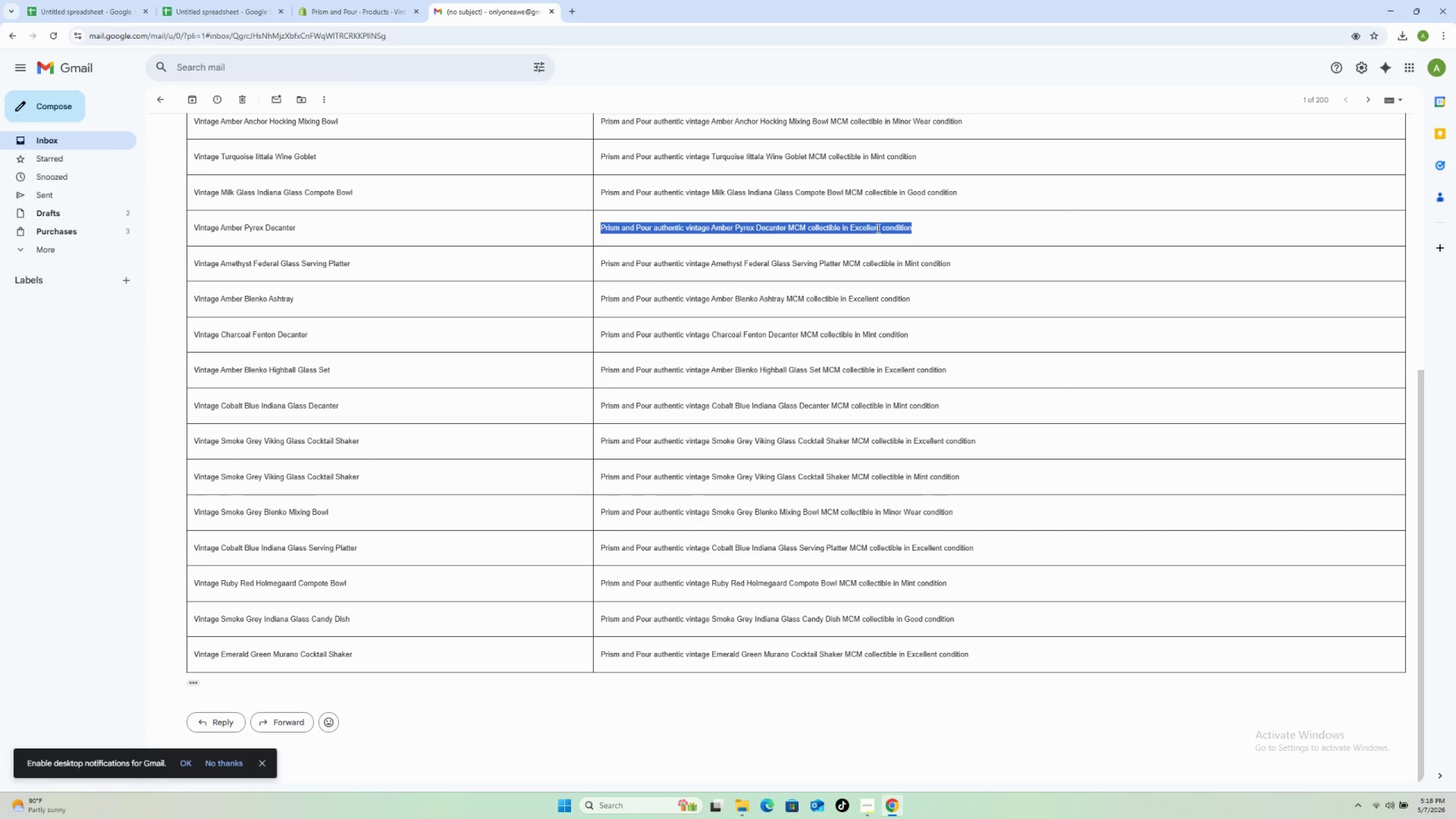 
right_click([877, 228])
 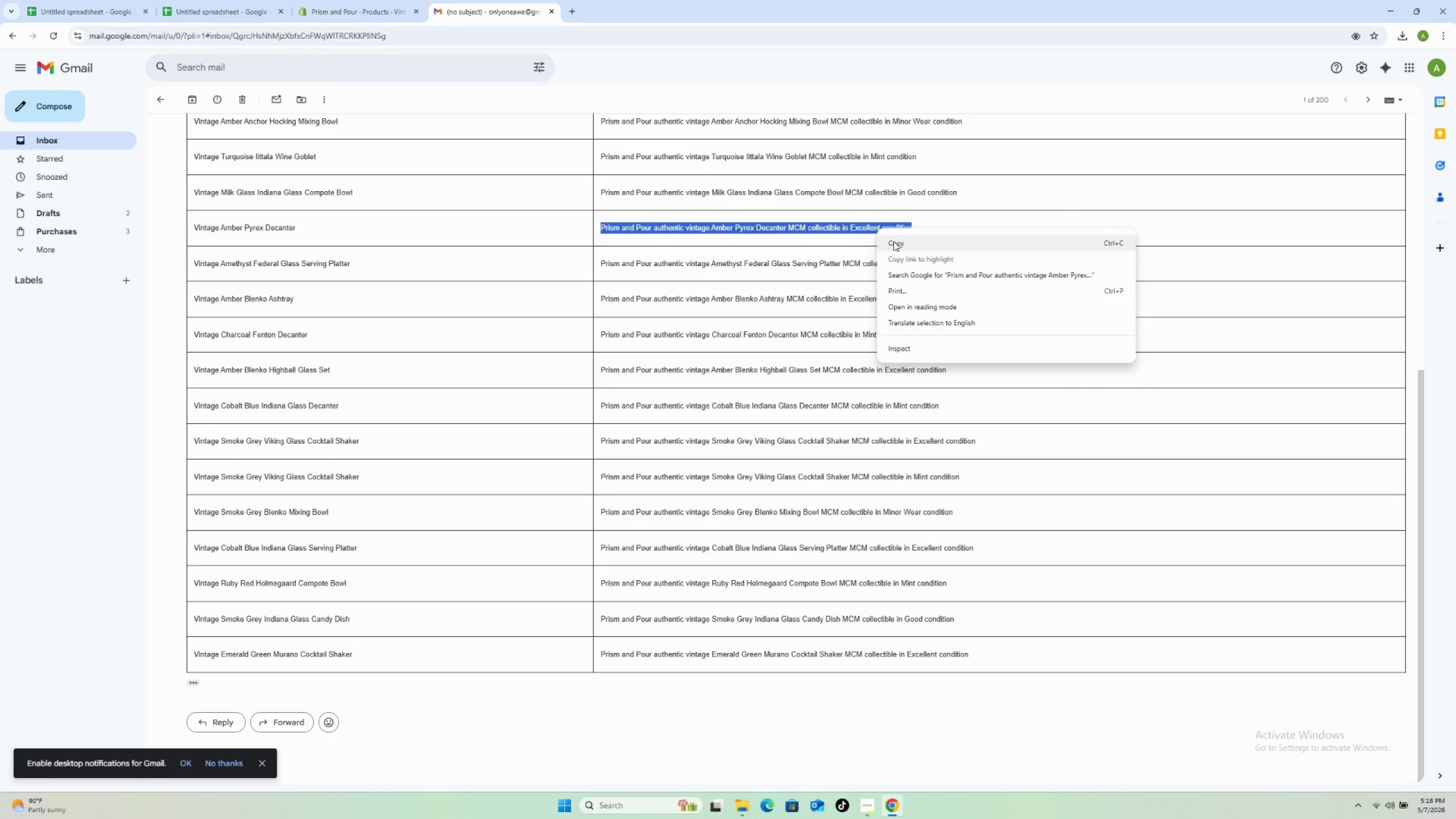 
left_click([894, 241])
 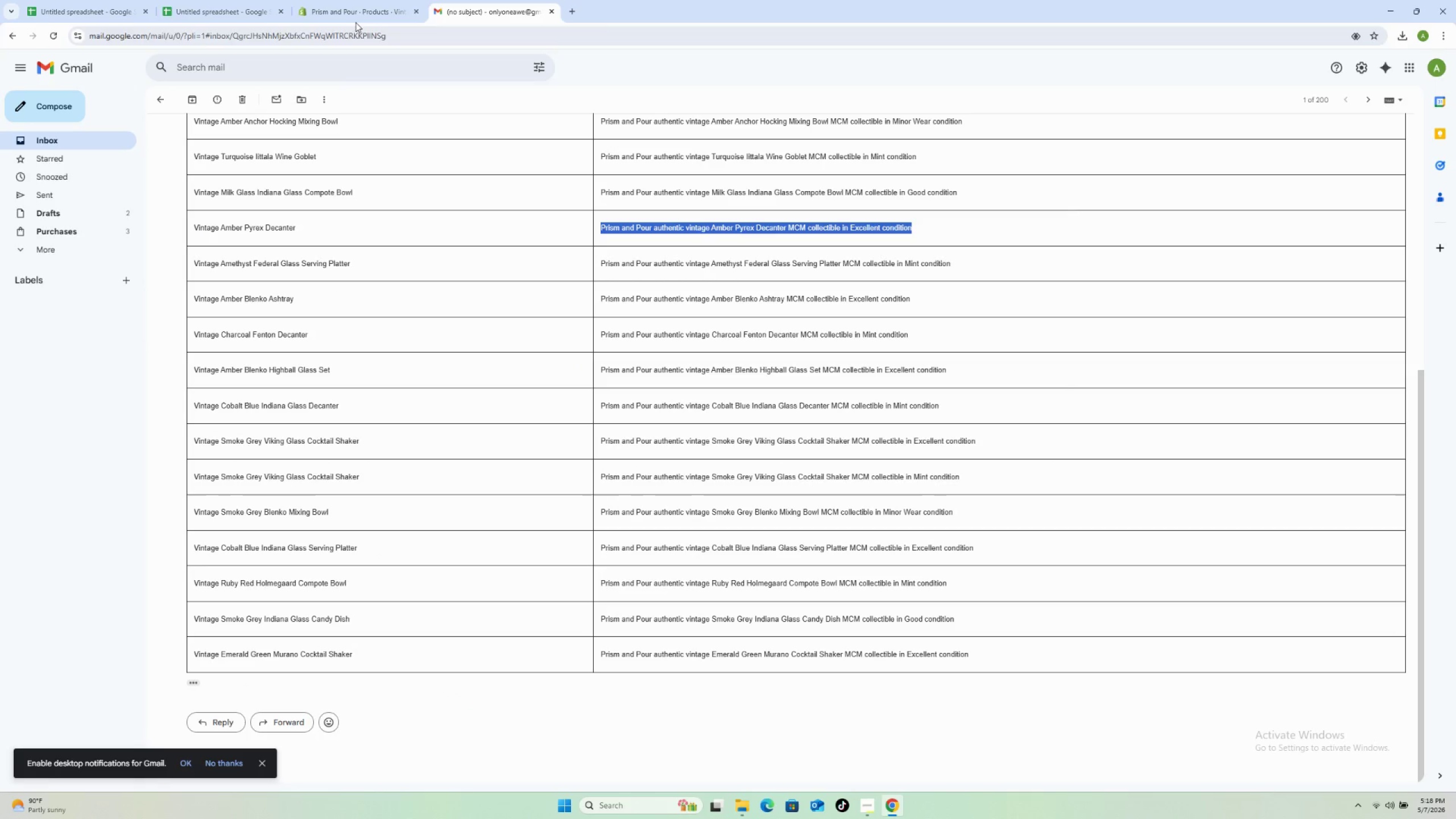 
left_click([343, 14])
 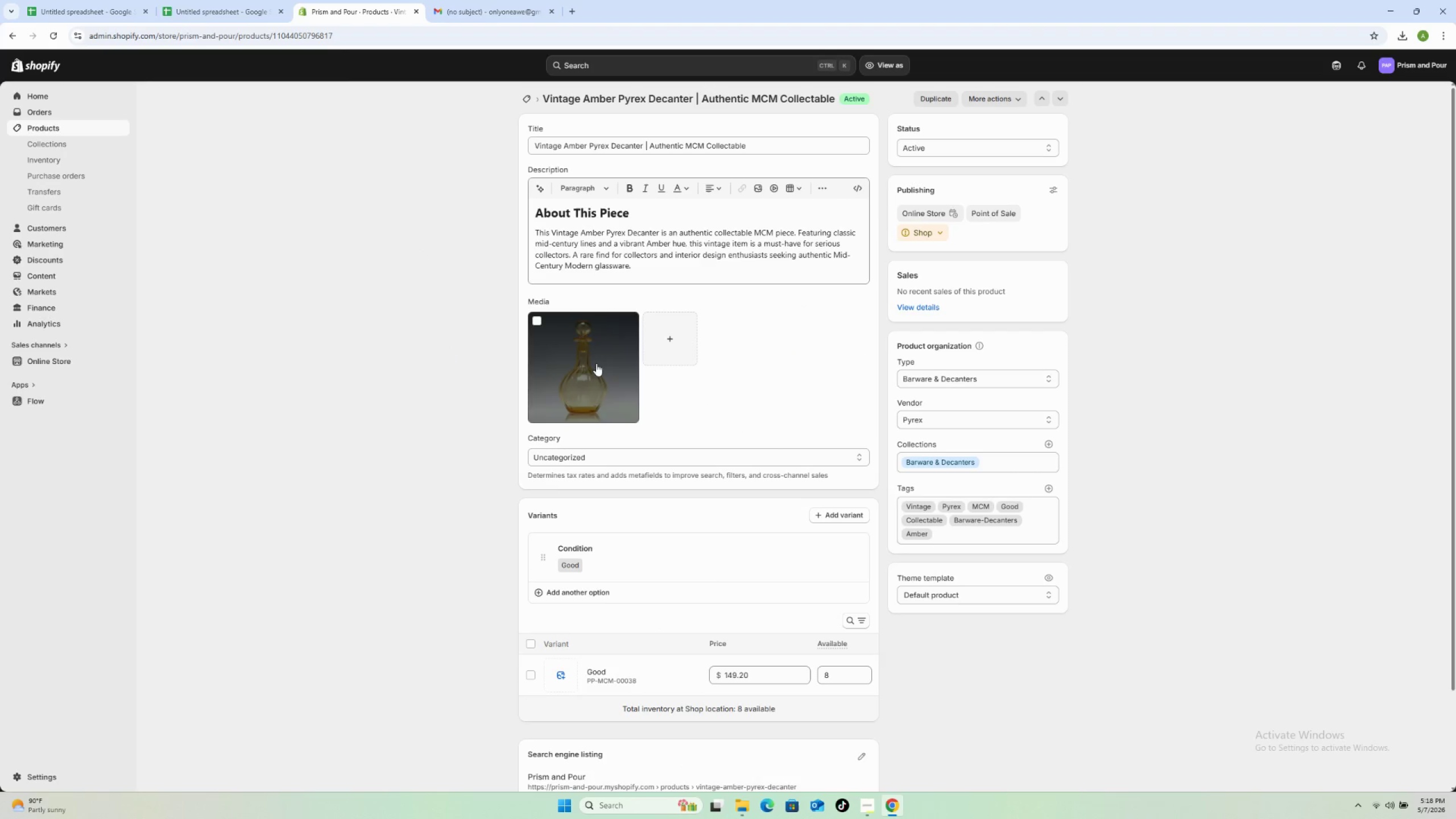 
left_click([588, 351])
 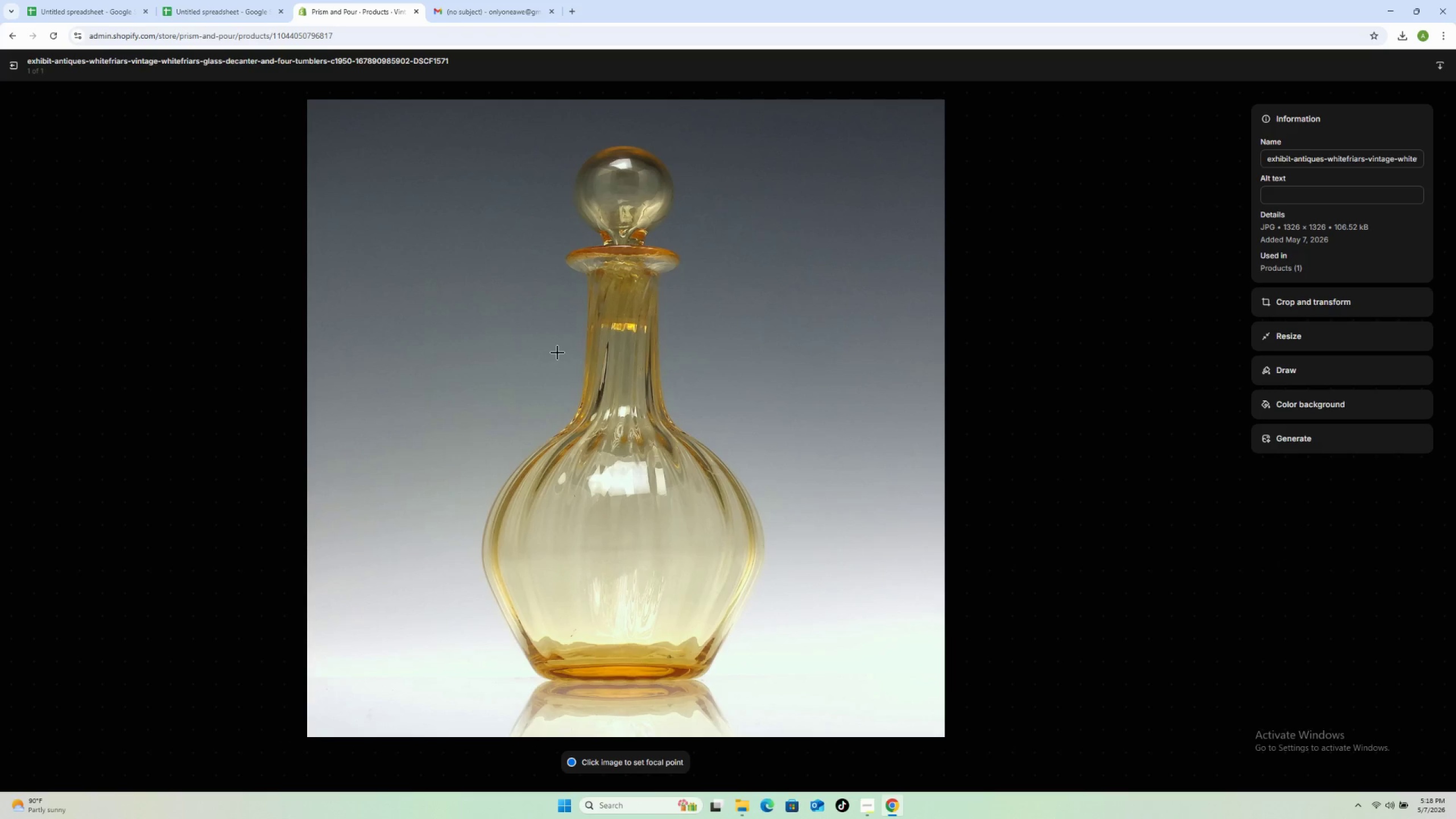 
wait(6.73)
 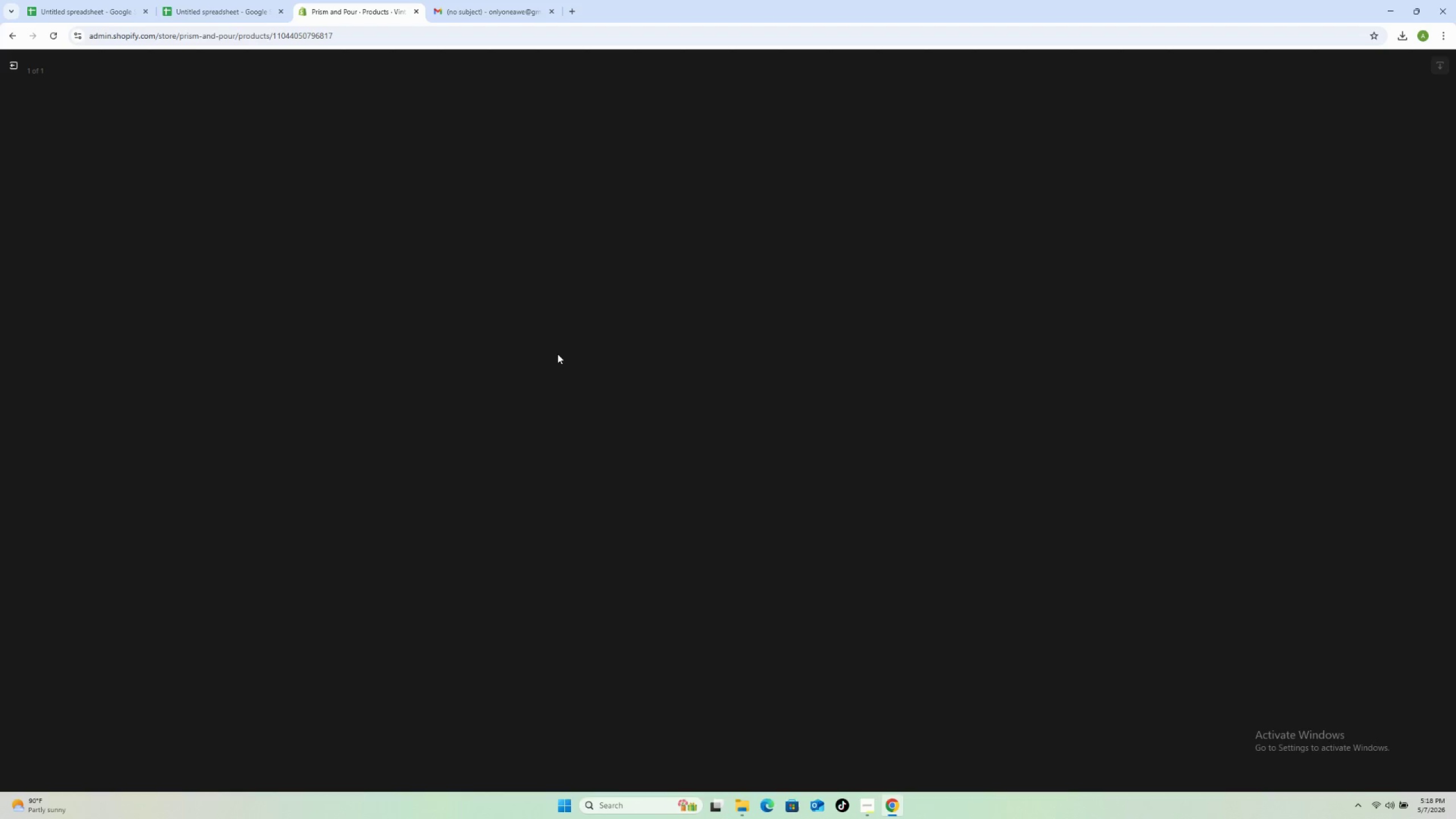 
left_click([1275, 192])
 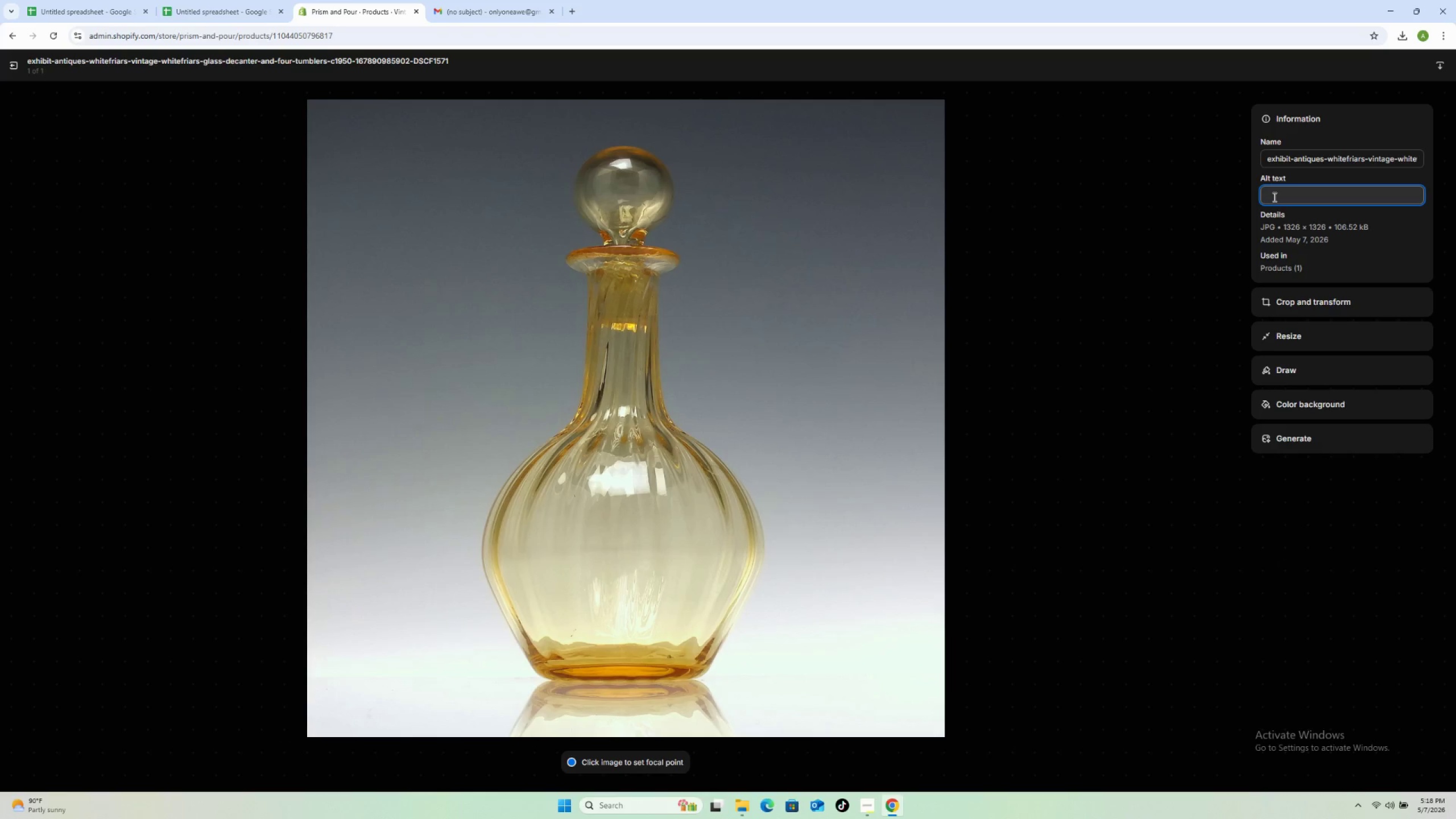 
key(Control+V)
 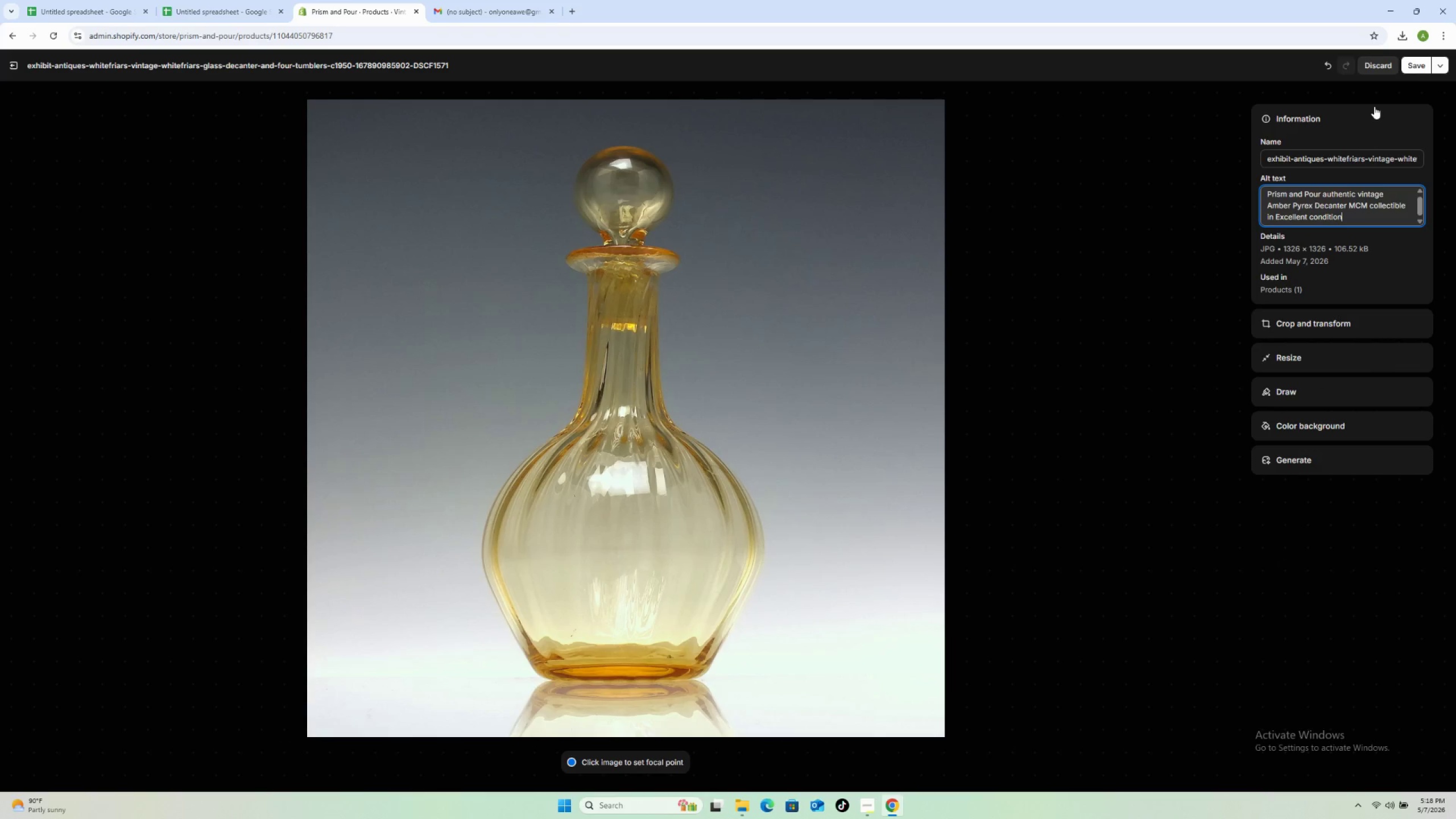 
left_click([1411, 64])
 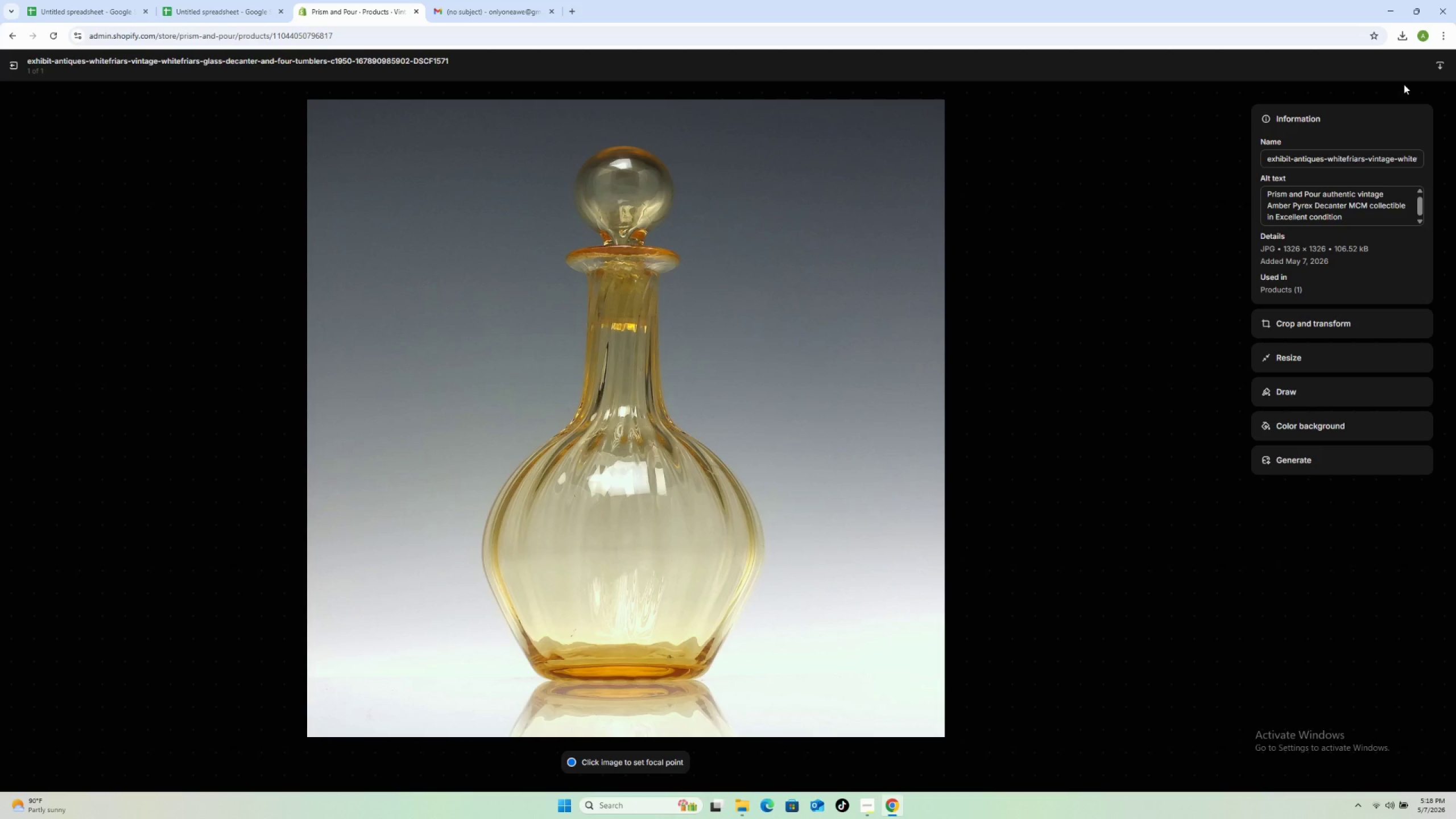 
wait(11.76)
 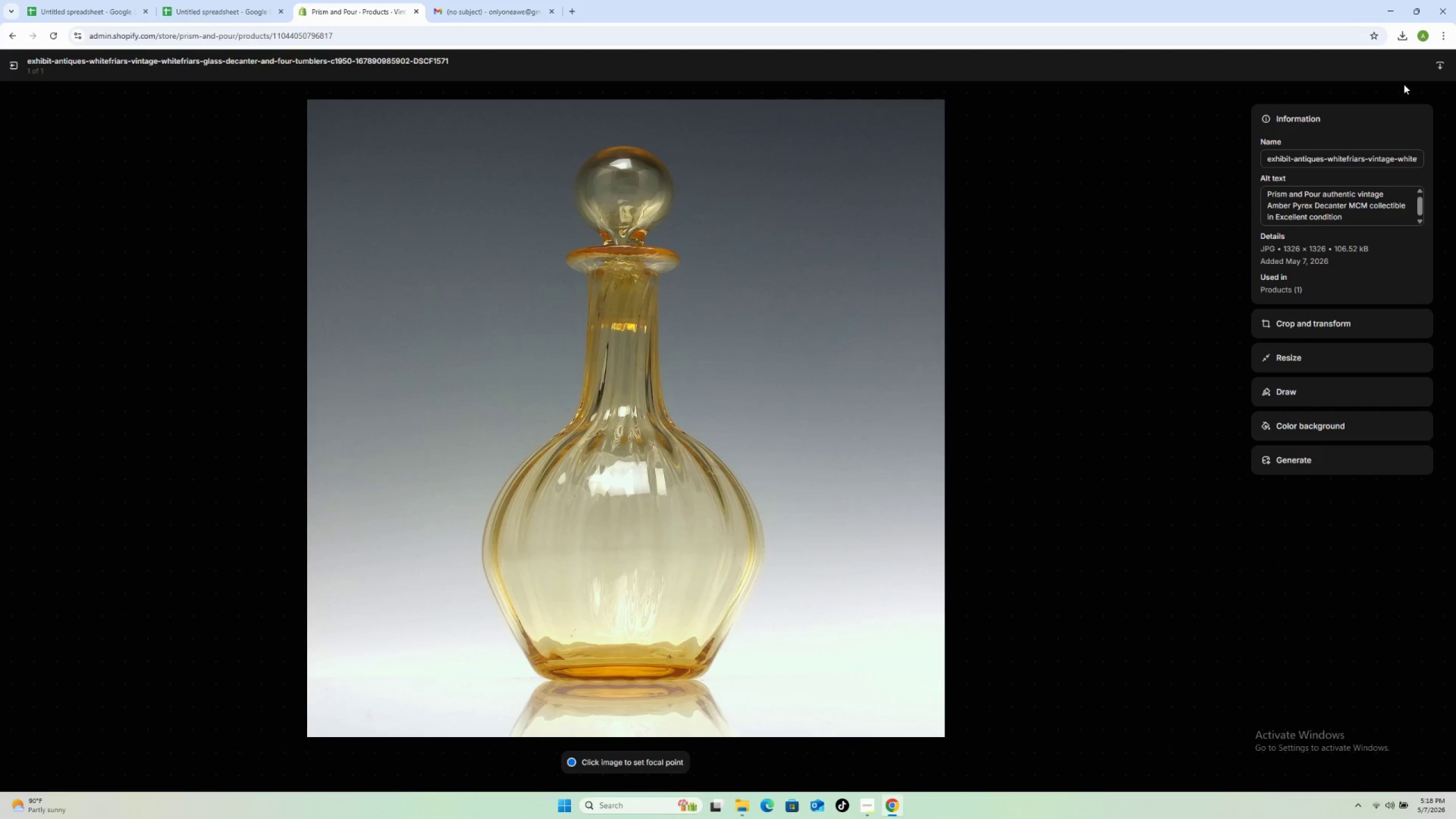 
left_click([7, 64])
 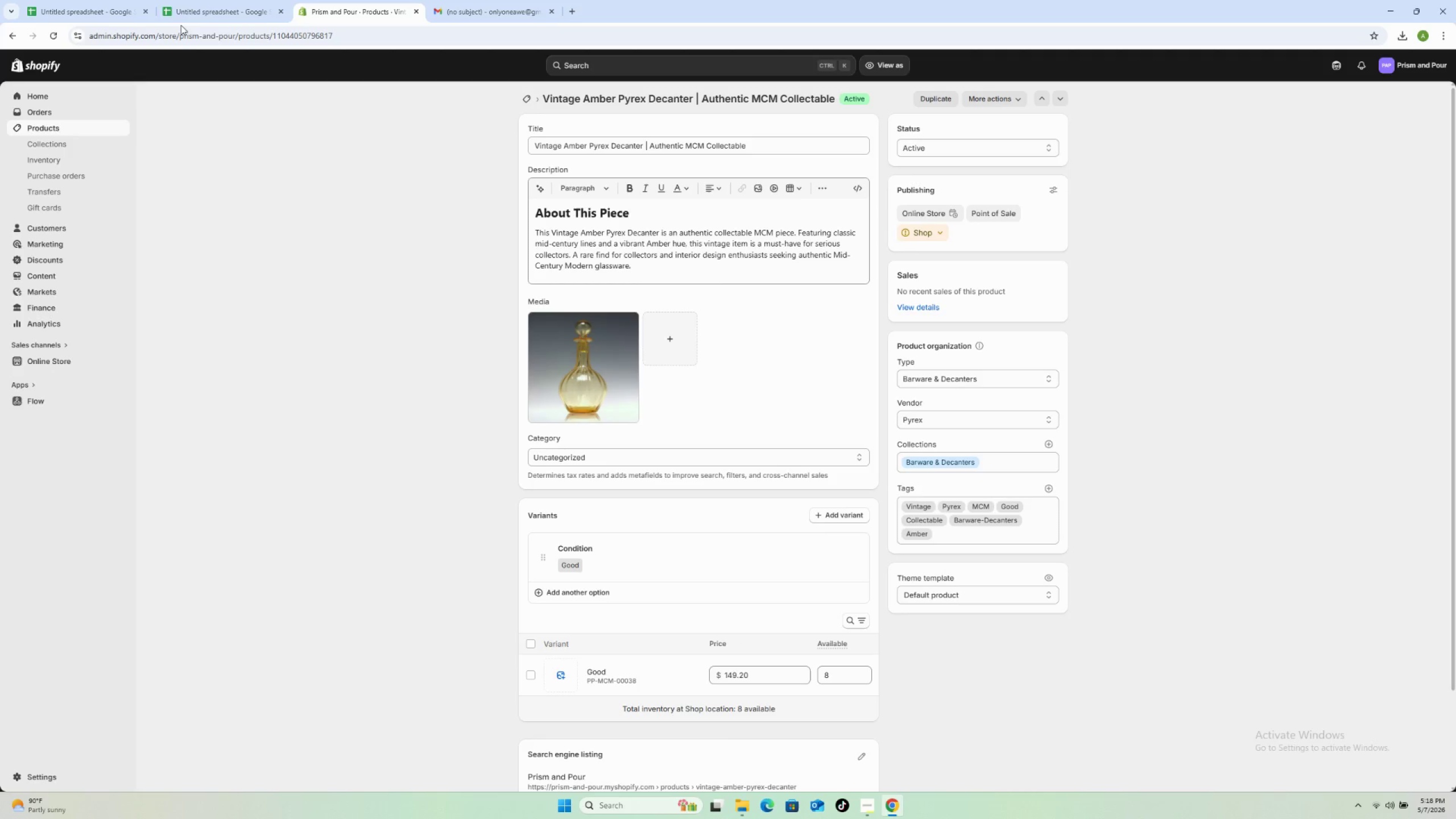 
left_click([525, 100])
 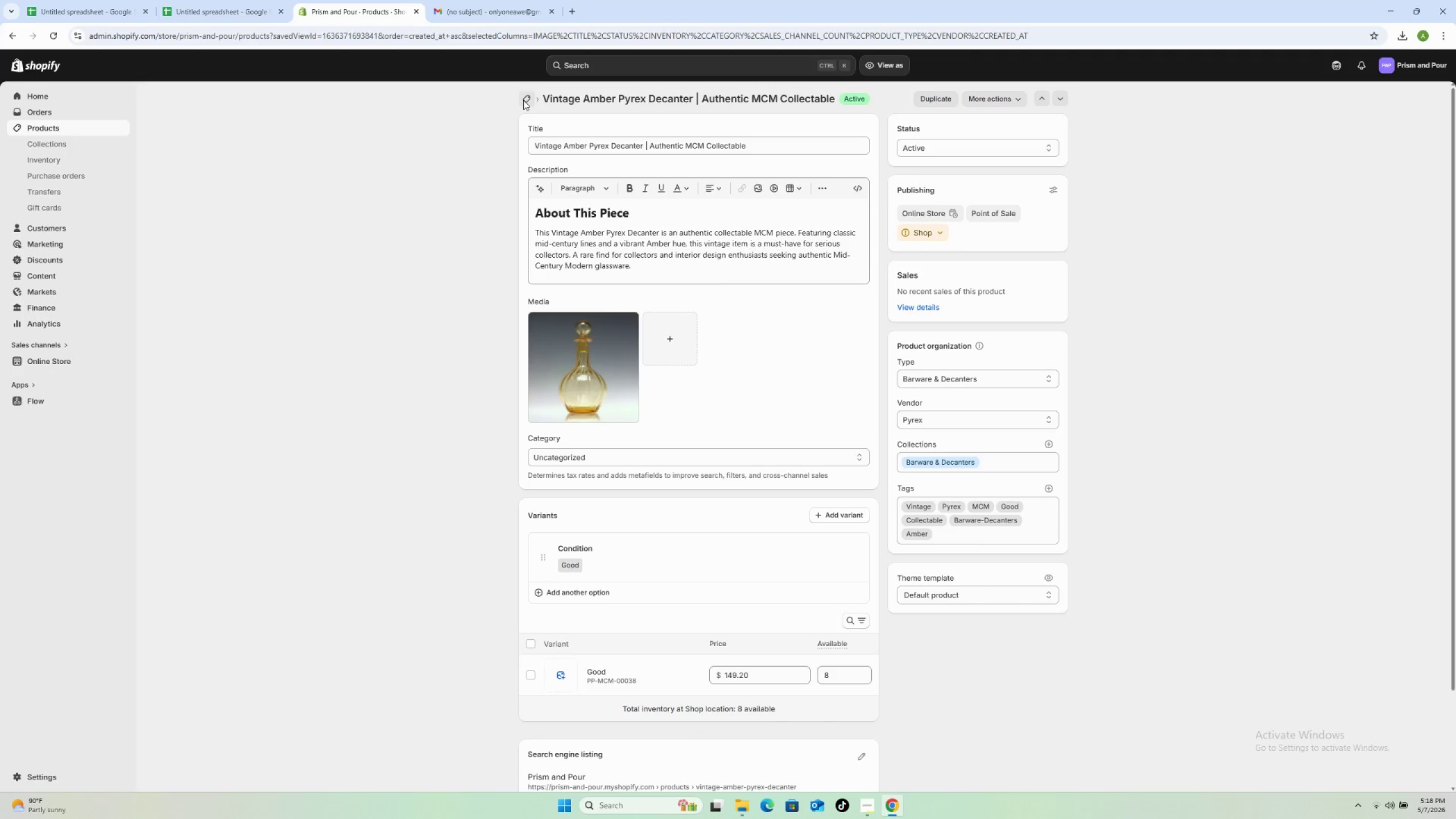 
wait(6.53)
 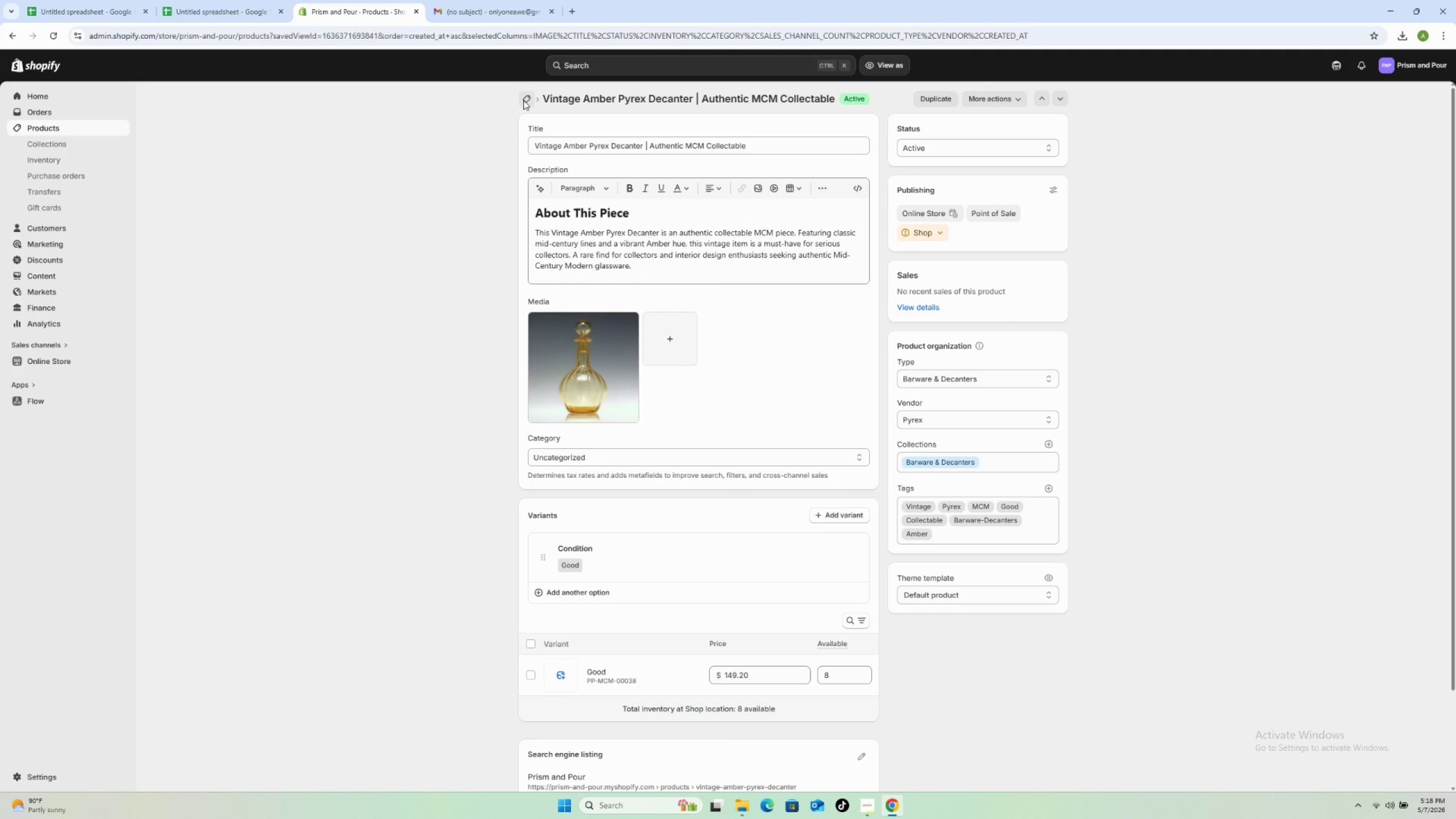 
scroll: coordinate [408, 417], scroll_direction: down, amount: 20.0
 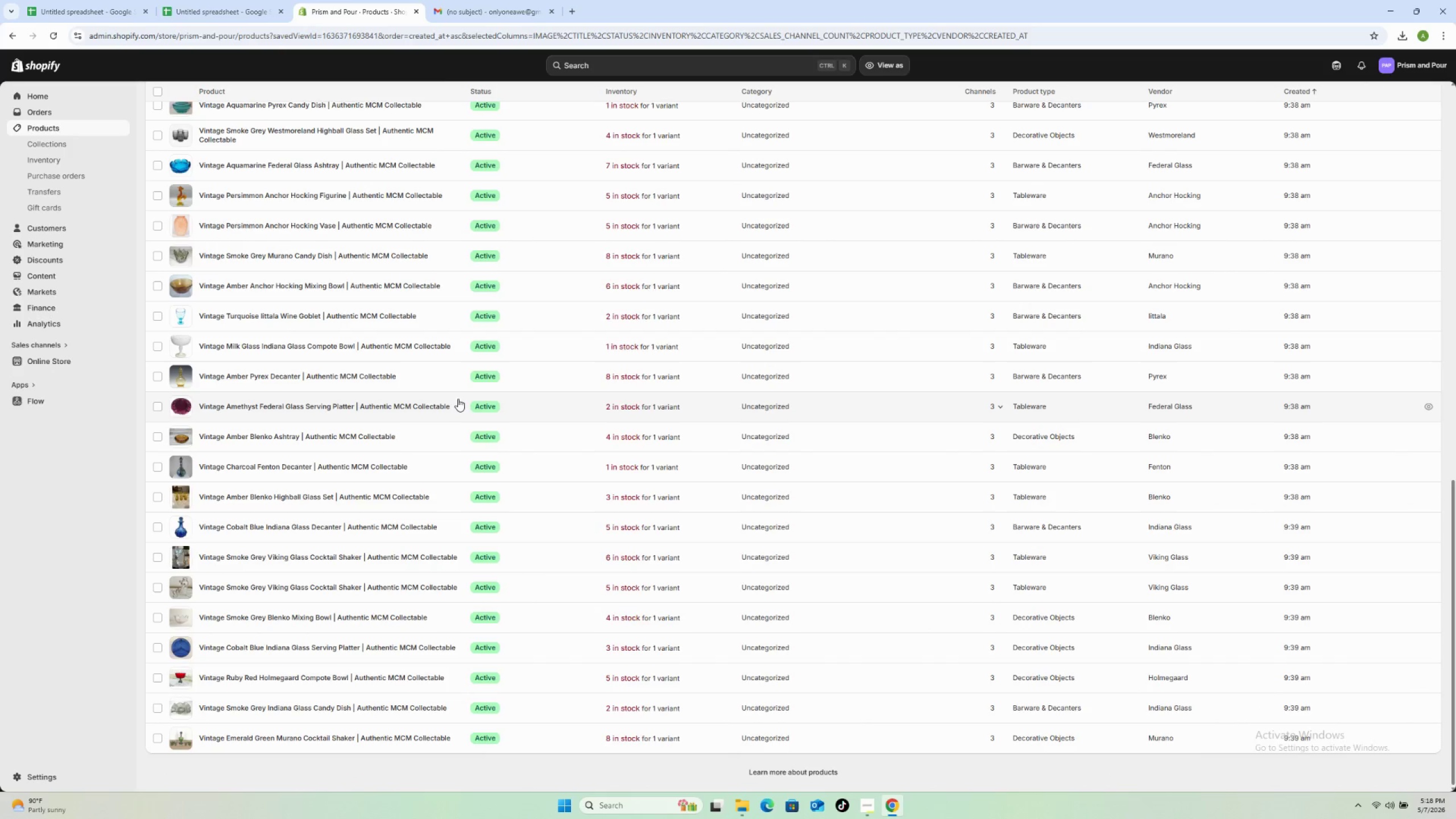 
left_click([458, 400])
 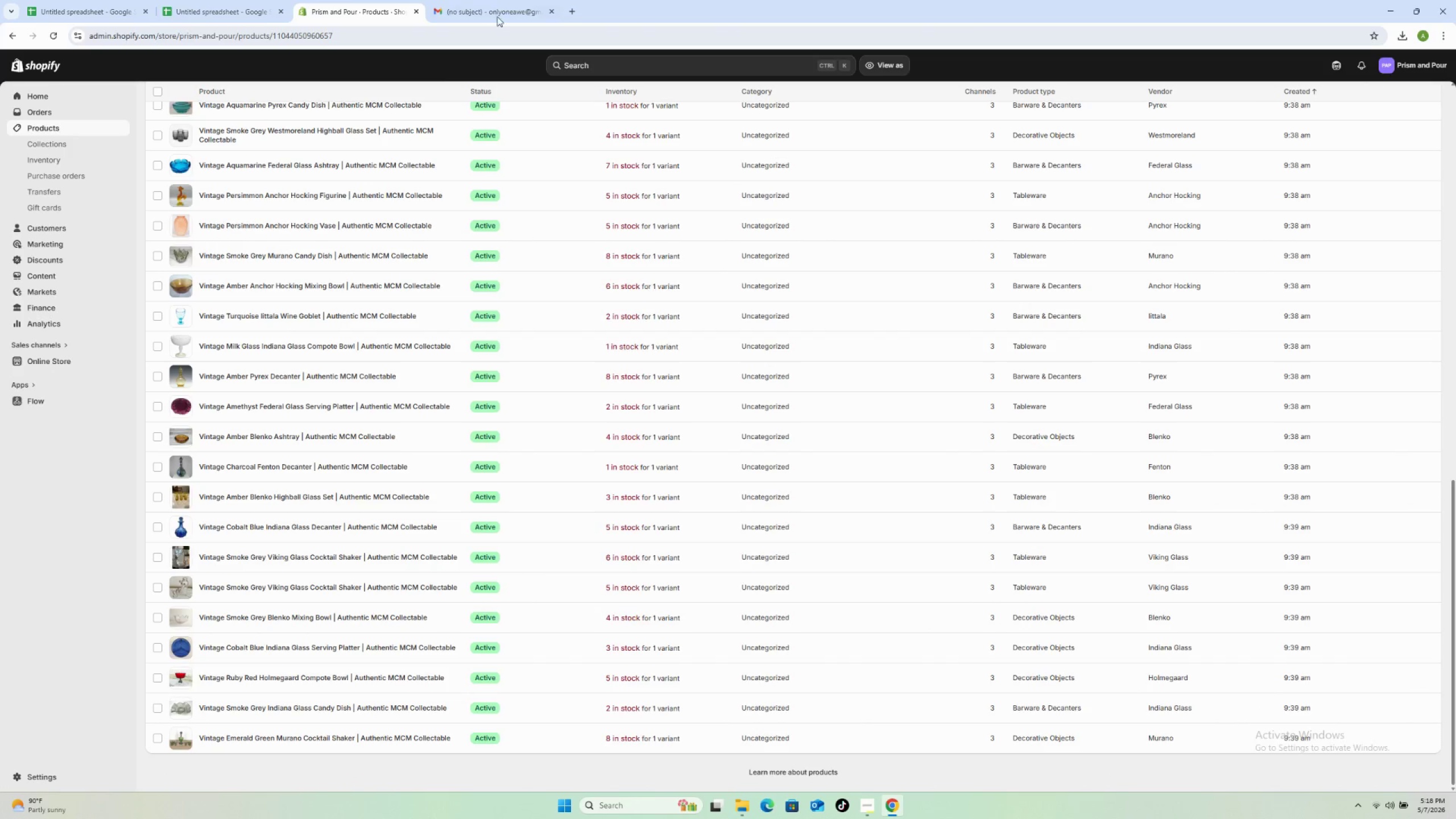 
left_click([497, 10])
 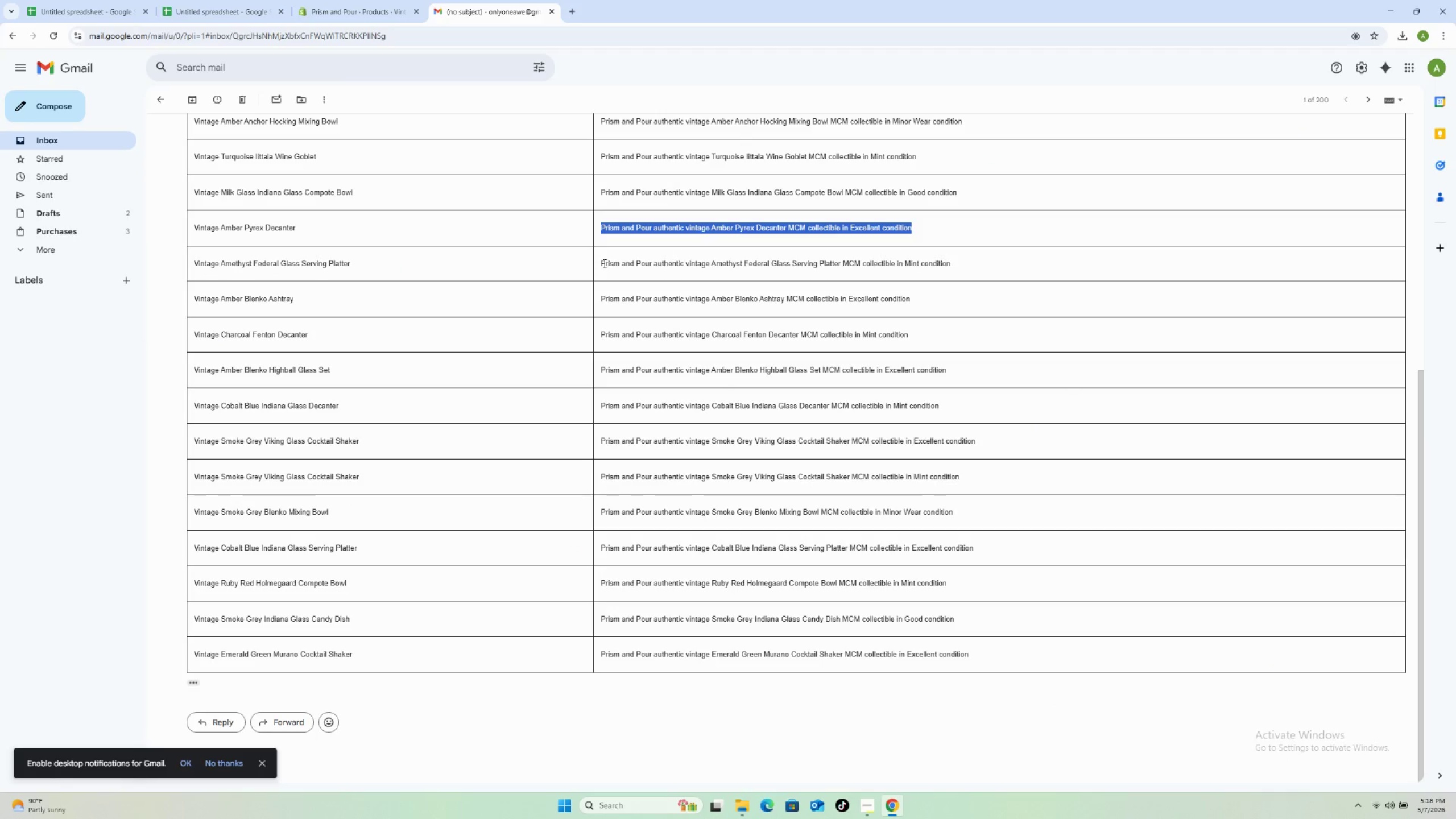 
left_click_drag(start_coordinate=[602, 261], to_coordinate=[1000, 259])
 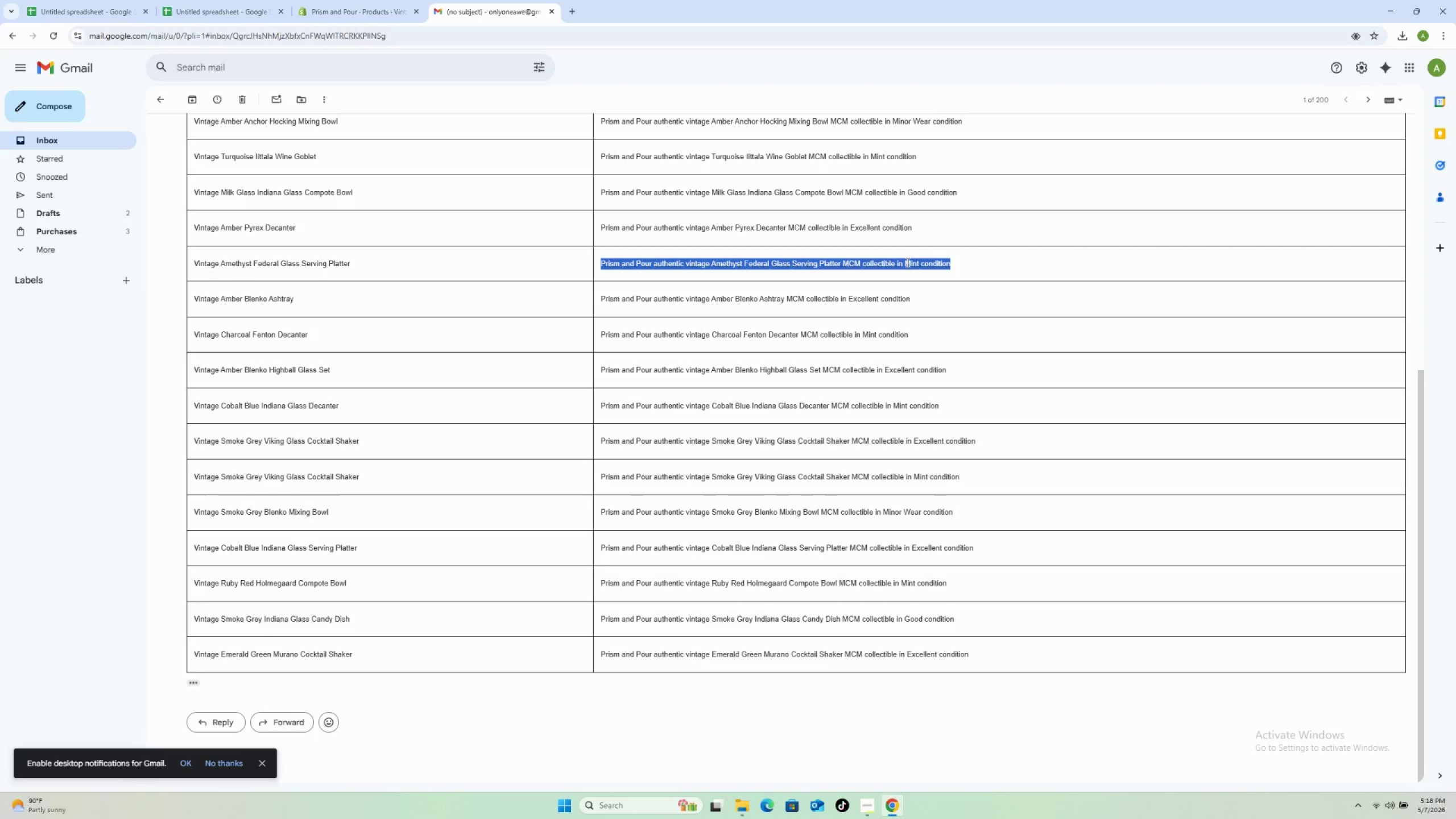 
right_click([907, 262])
 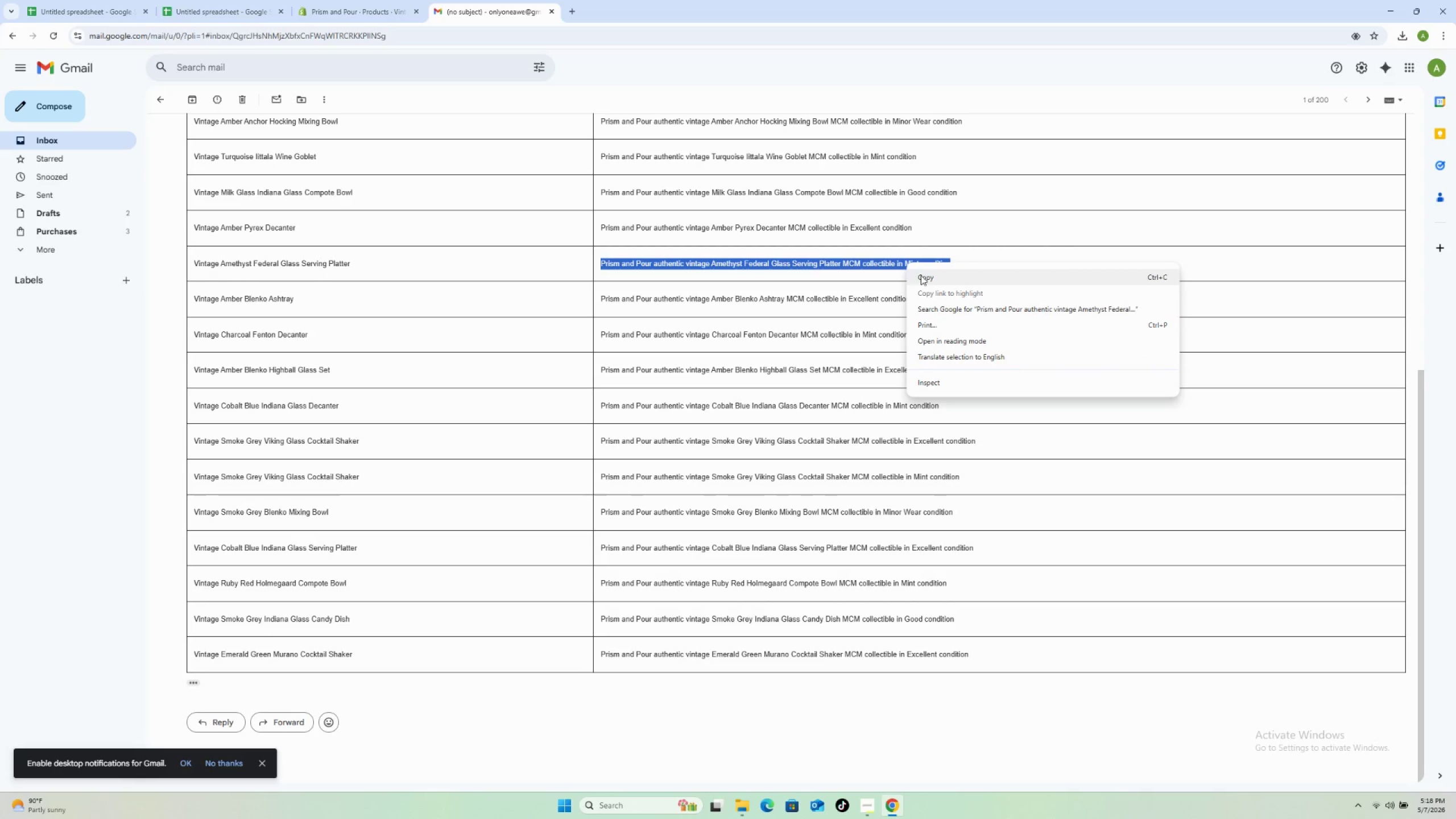 
left_click([926, 278])
 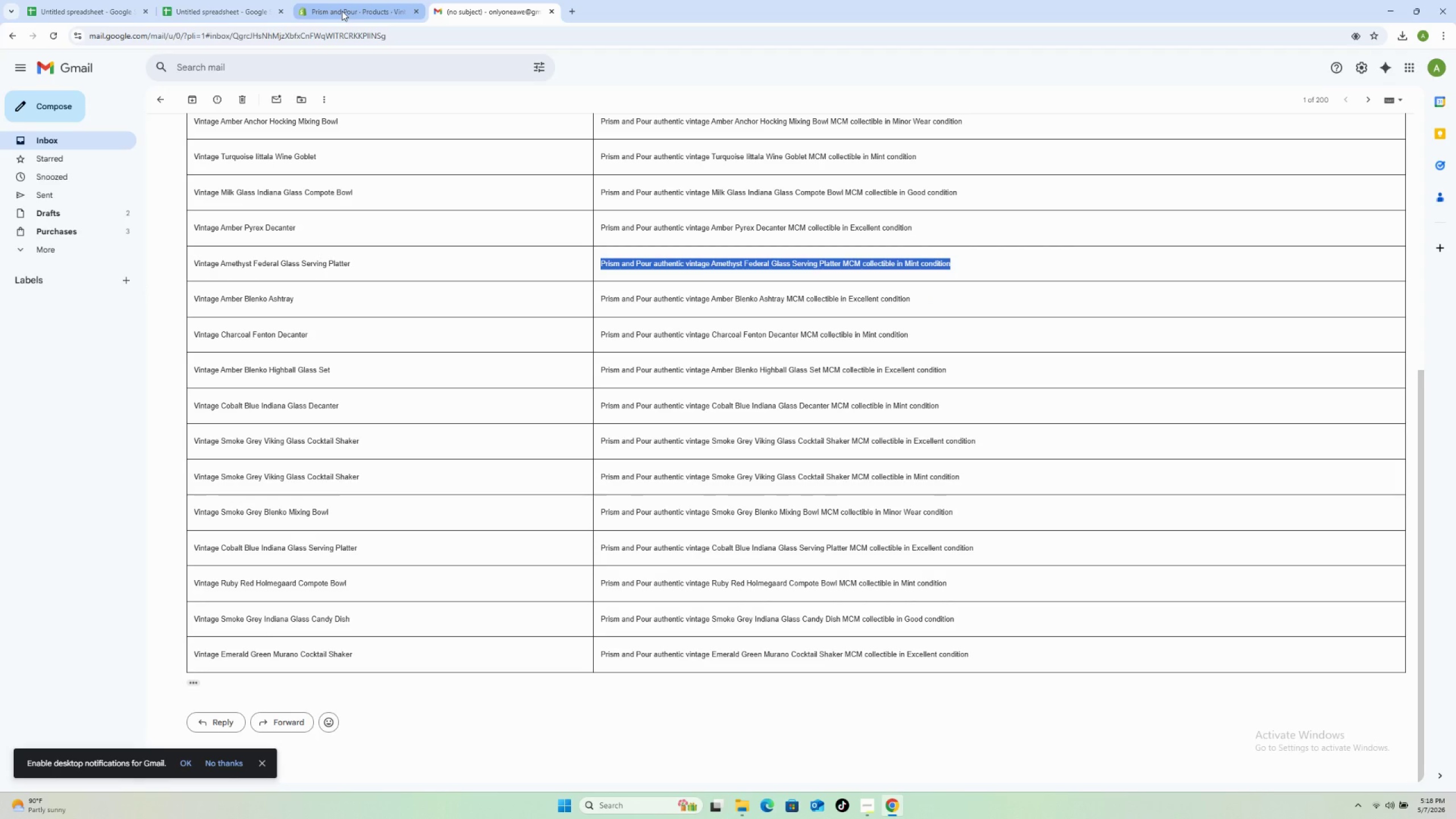 
left_click([342, 11])
 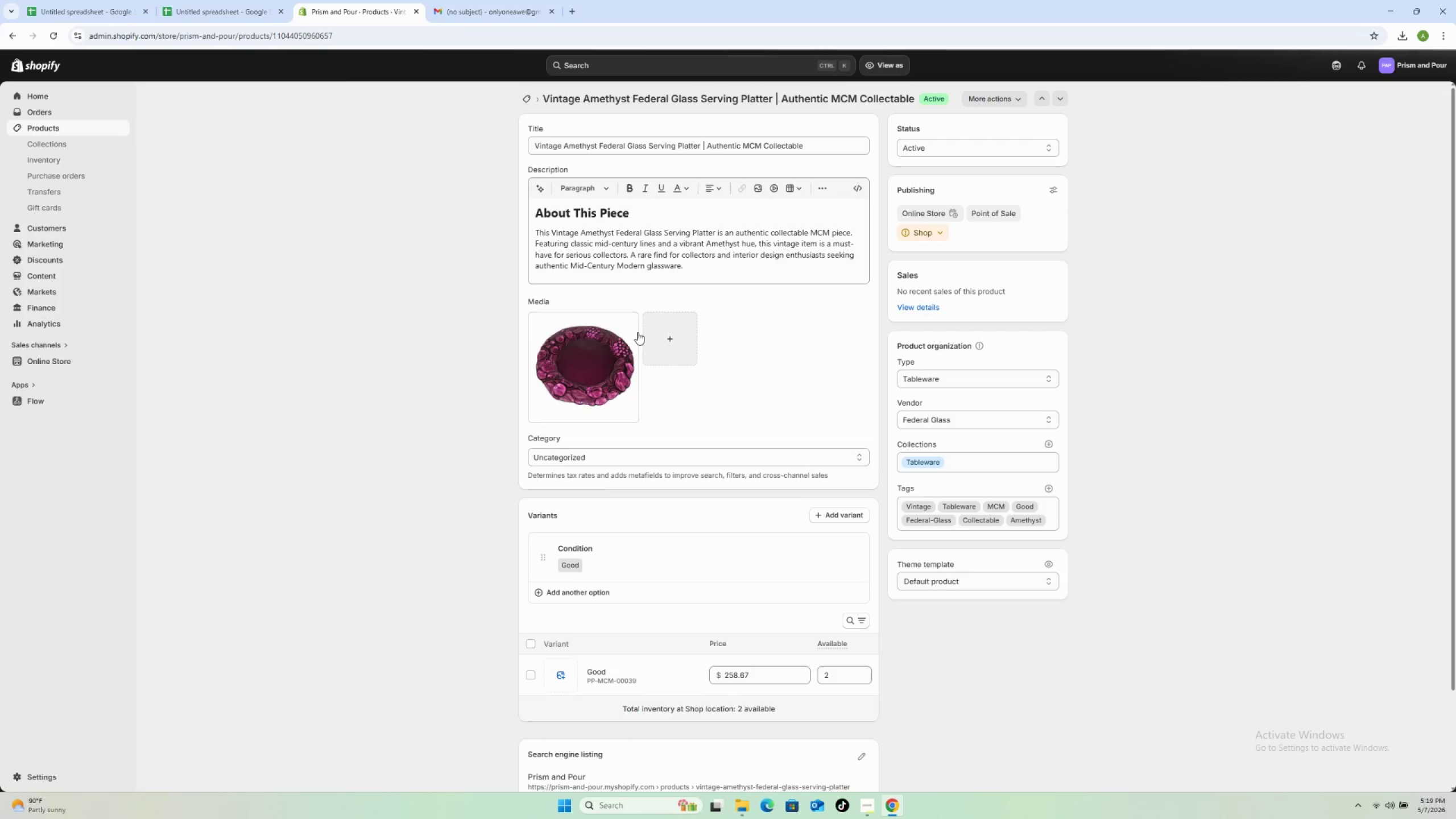 
left_click([568, 366])
 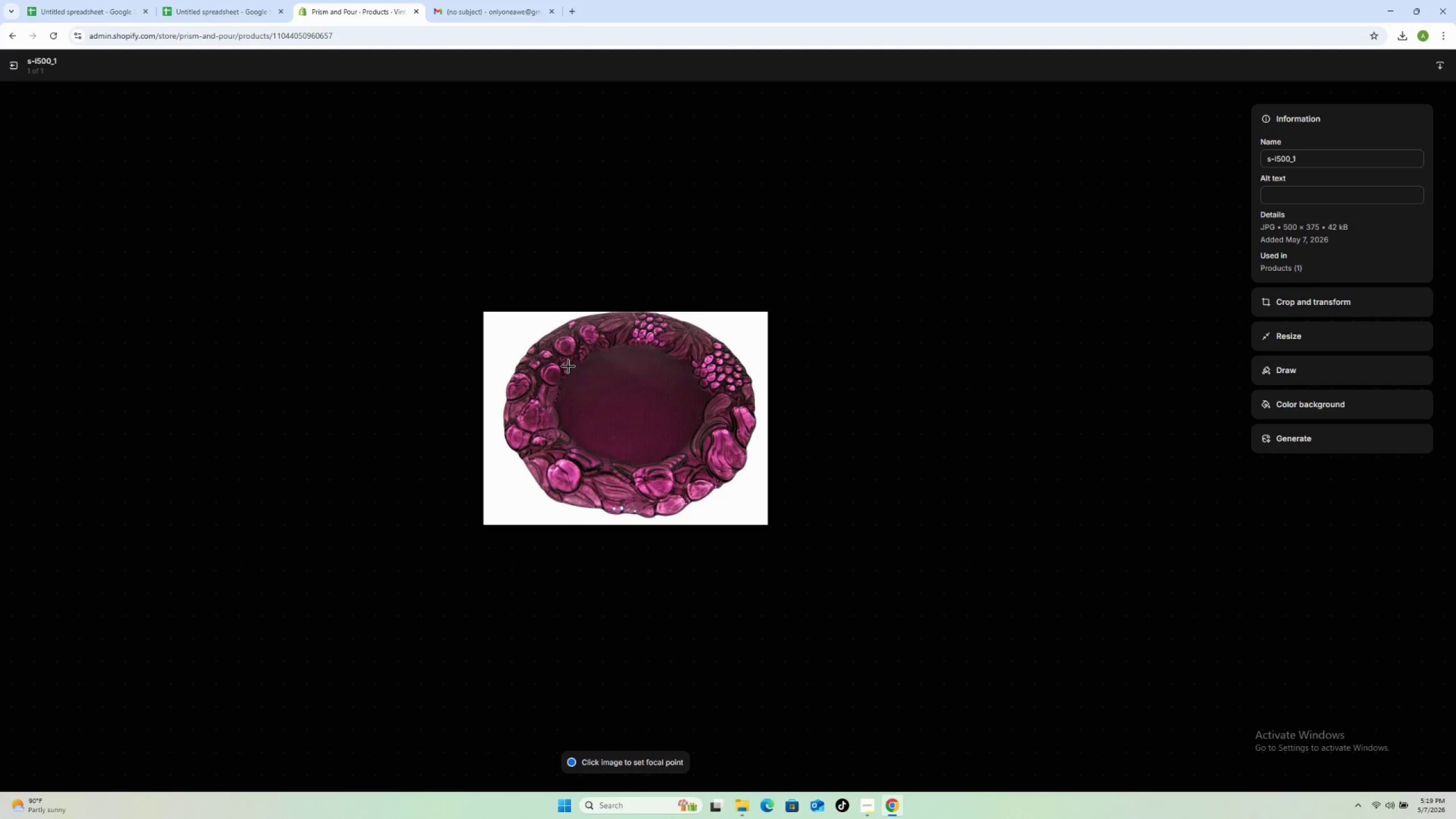 
wait(5.05)
 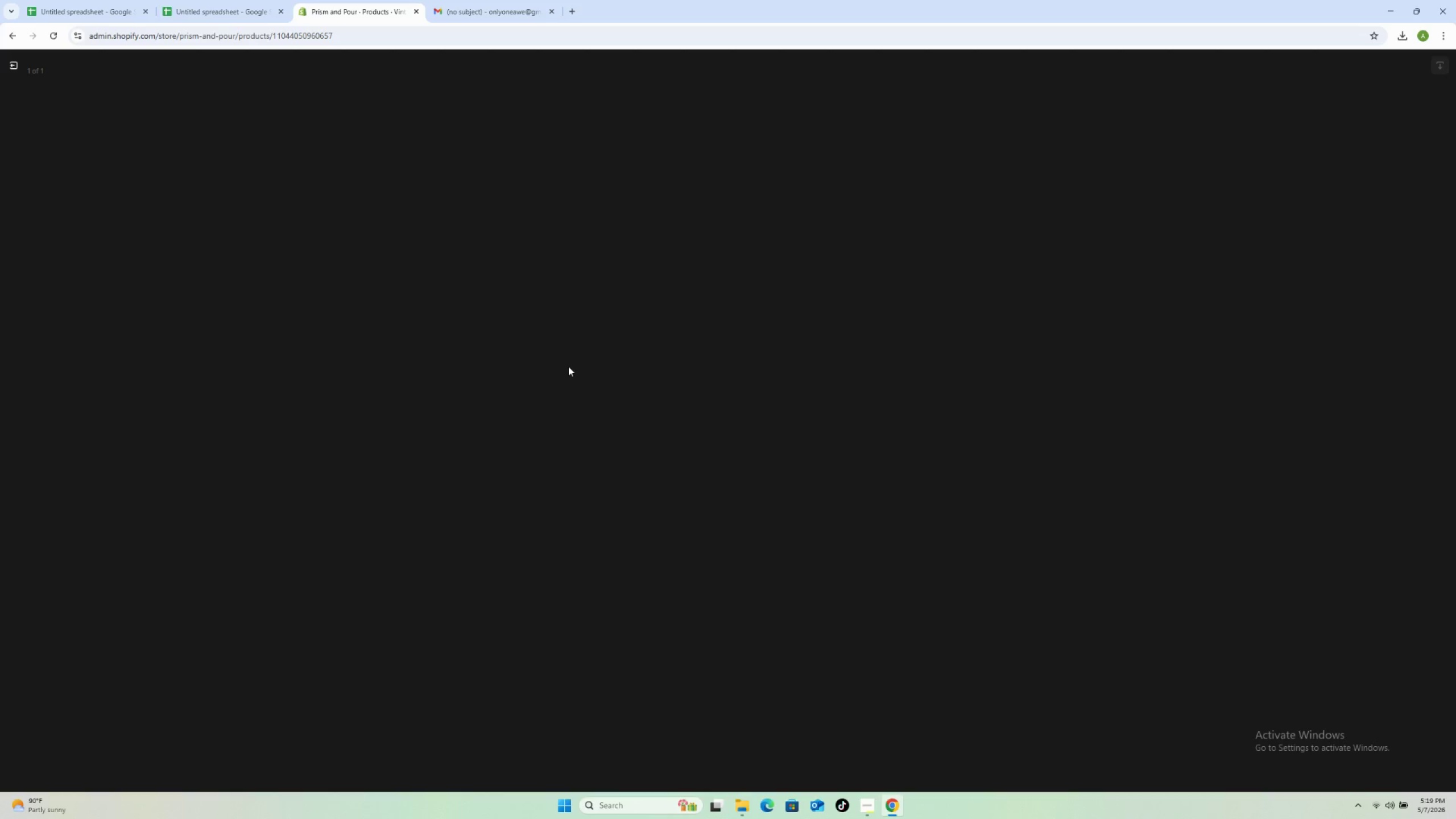 
left_click([1294, 194])
 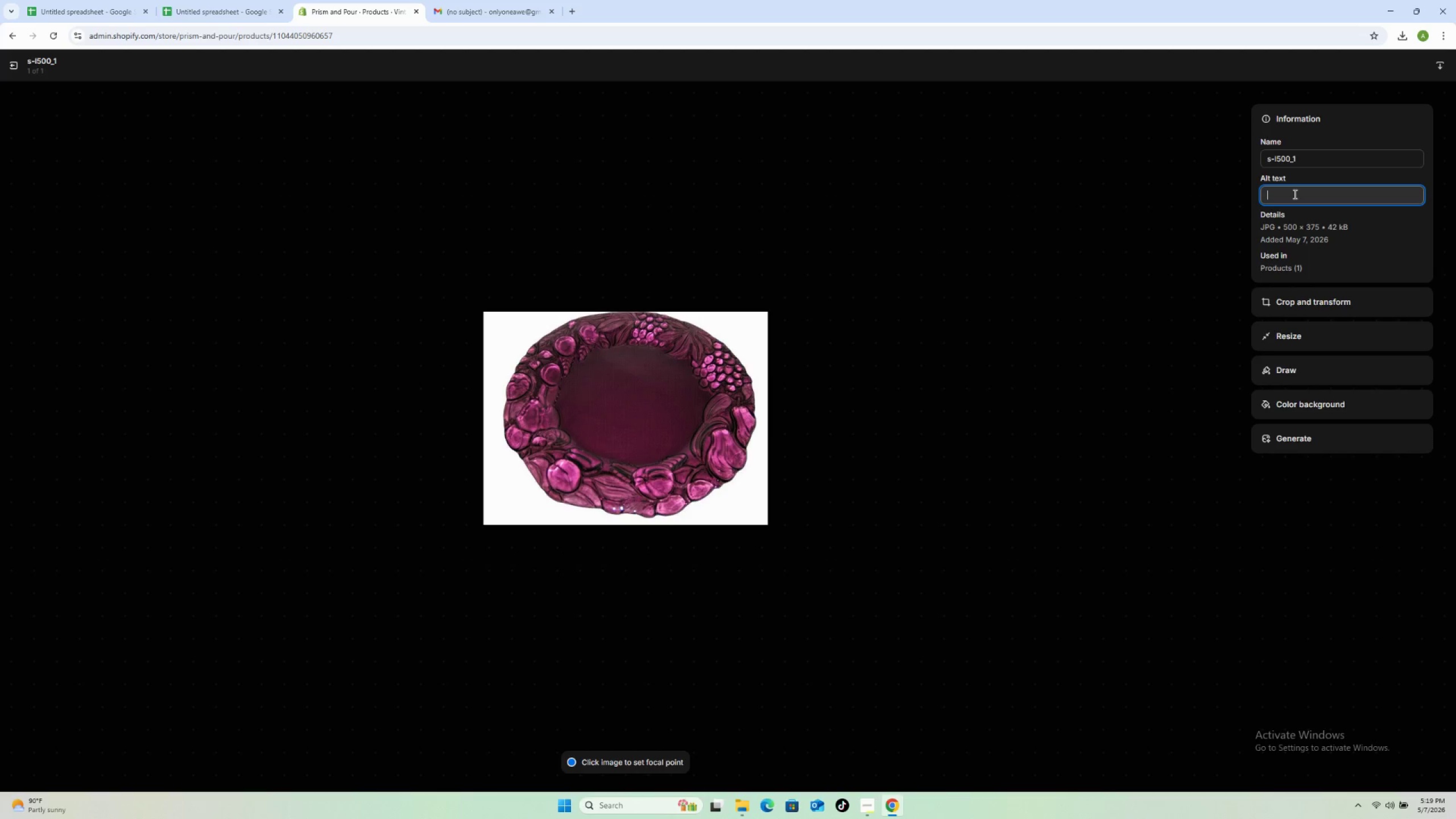 
key(Control+V)
 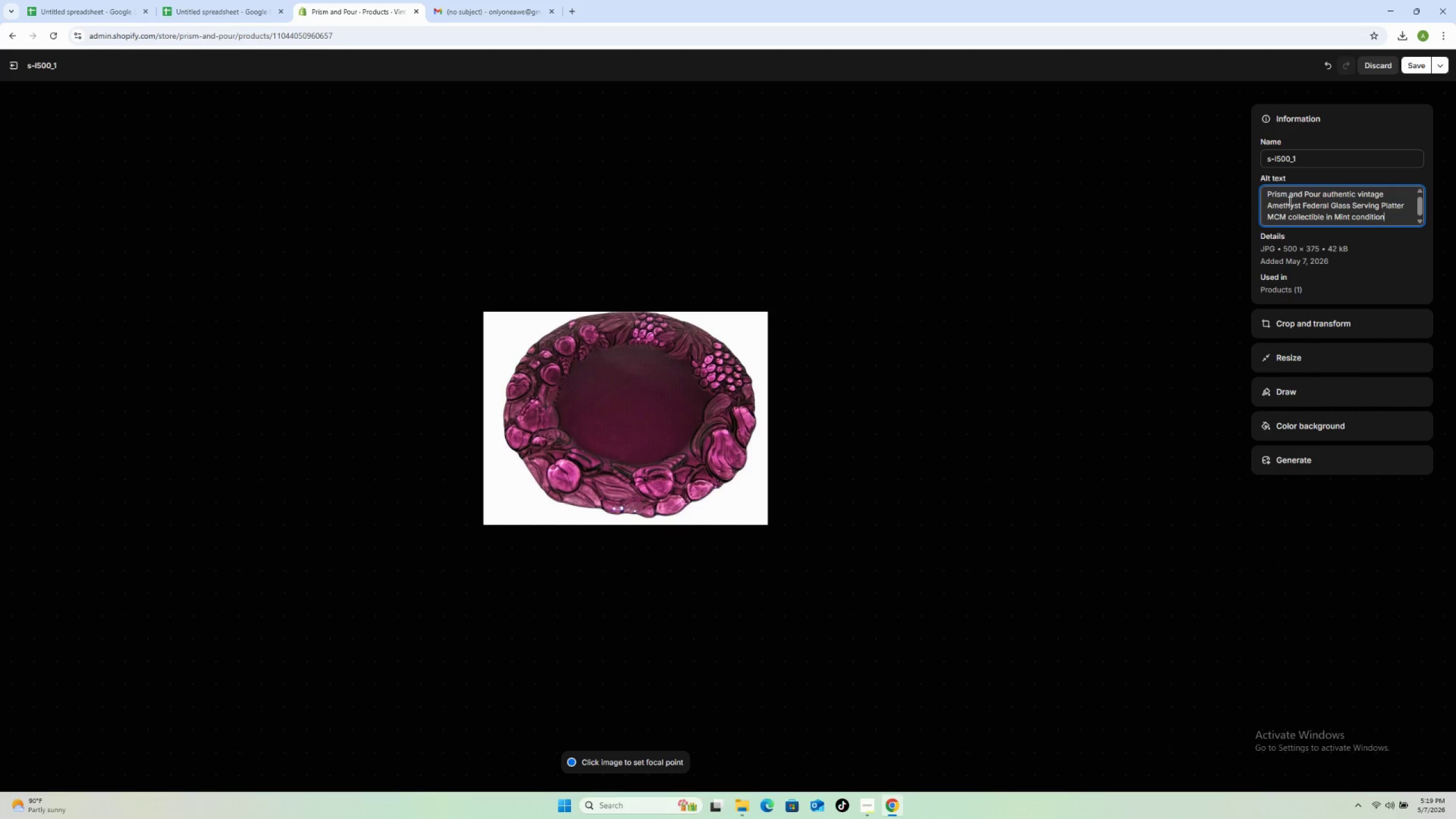 
left_click([1411, 63])
 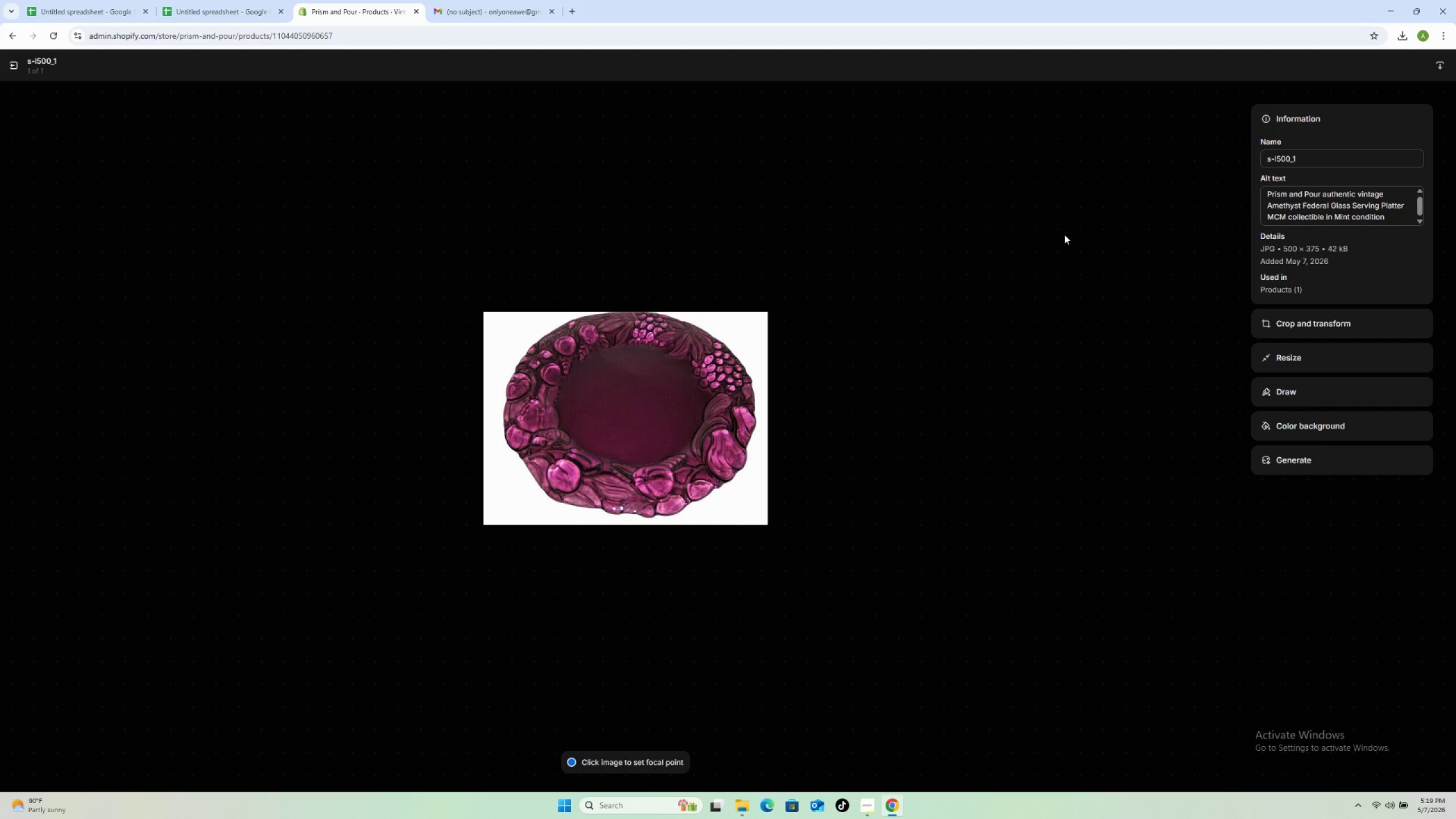 
wait(38.28)
 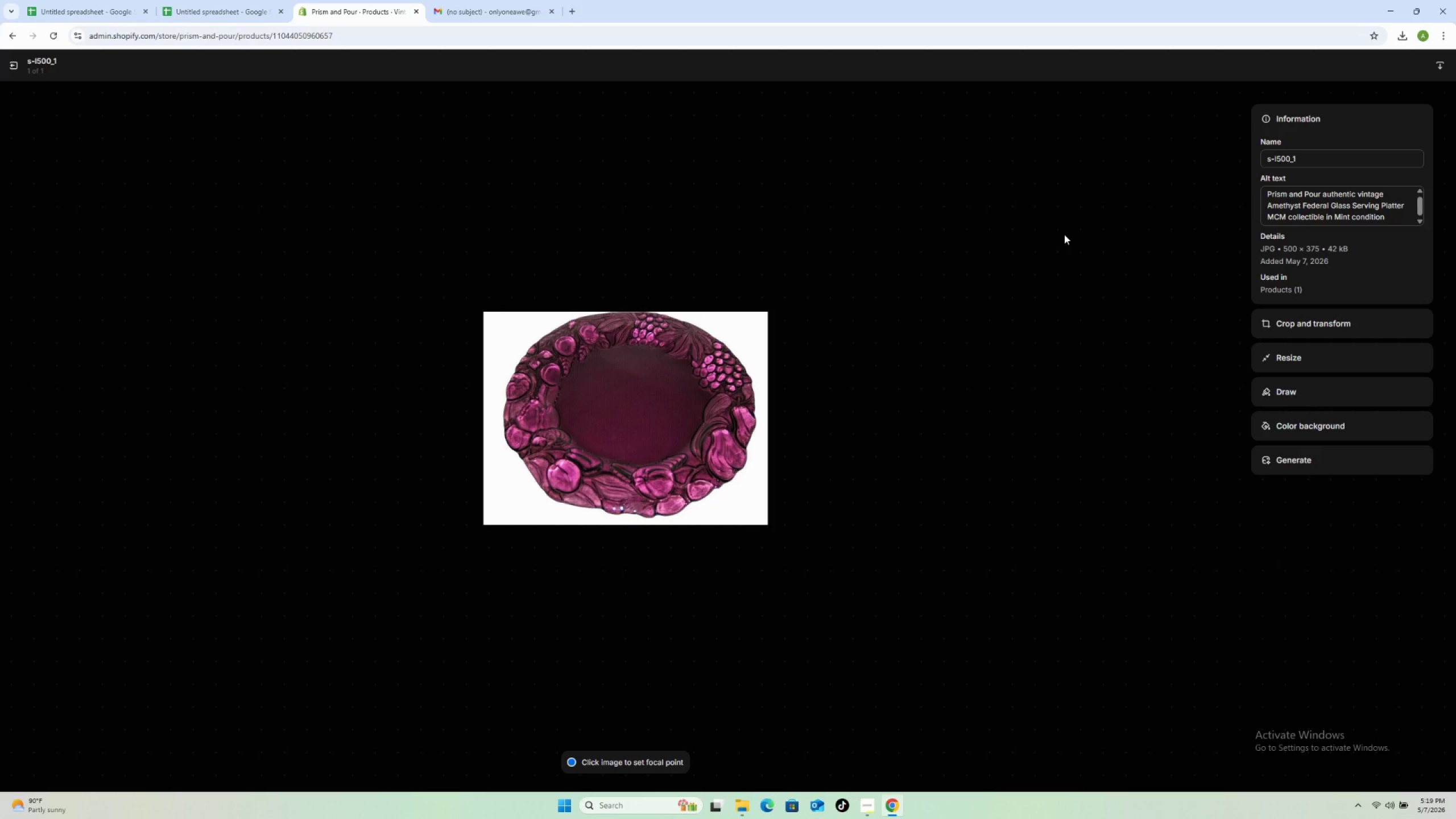 
scroll: coordinate [1379, 210], scroll_direction: down, amount: 3.0
 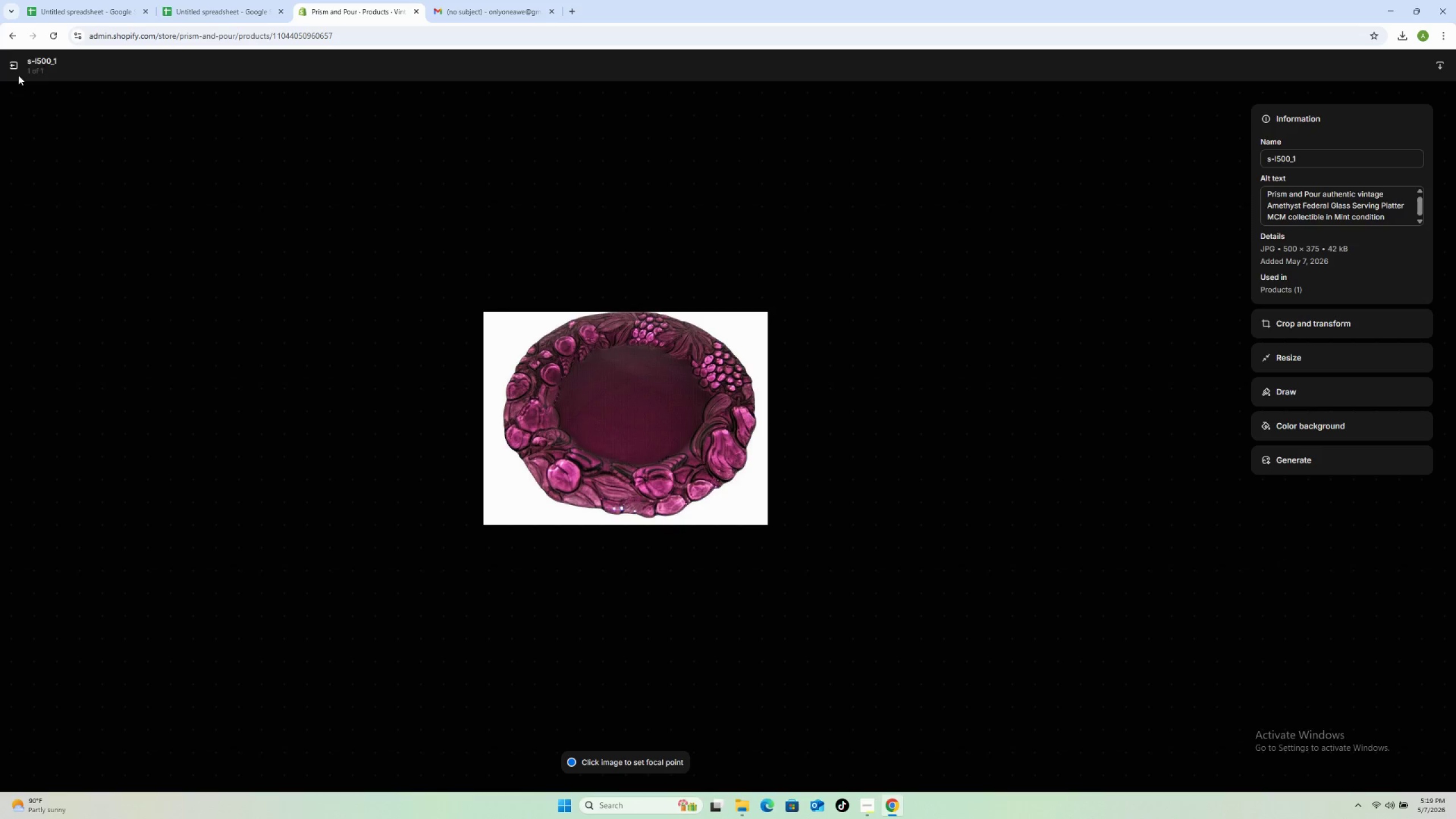 
left_click([13, 69])
 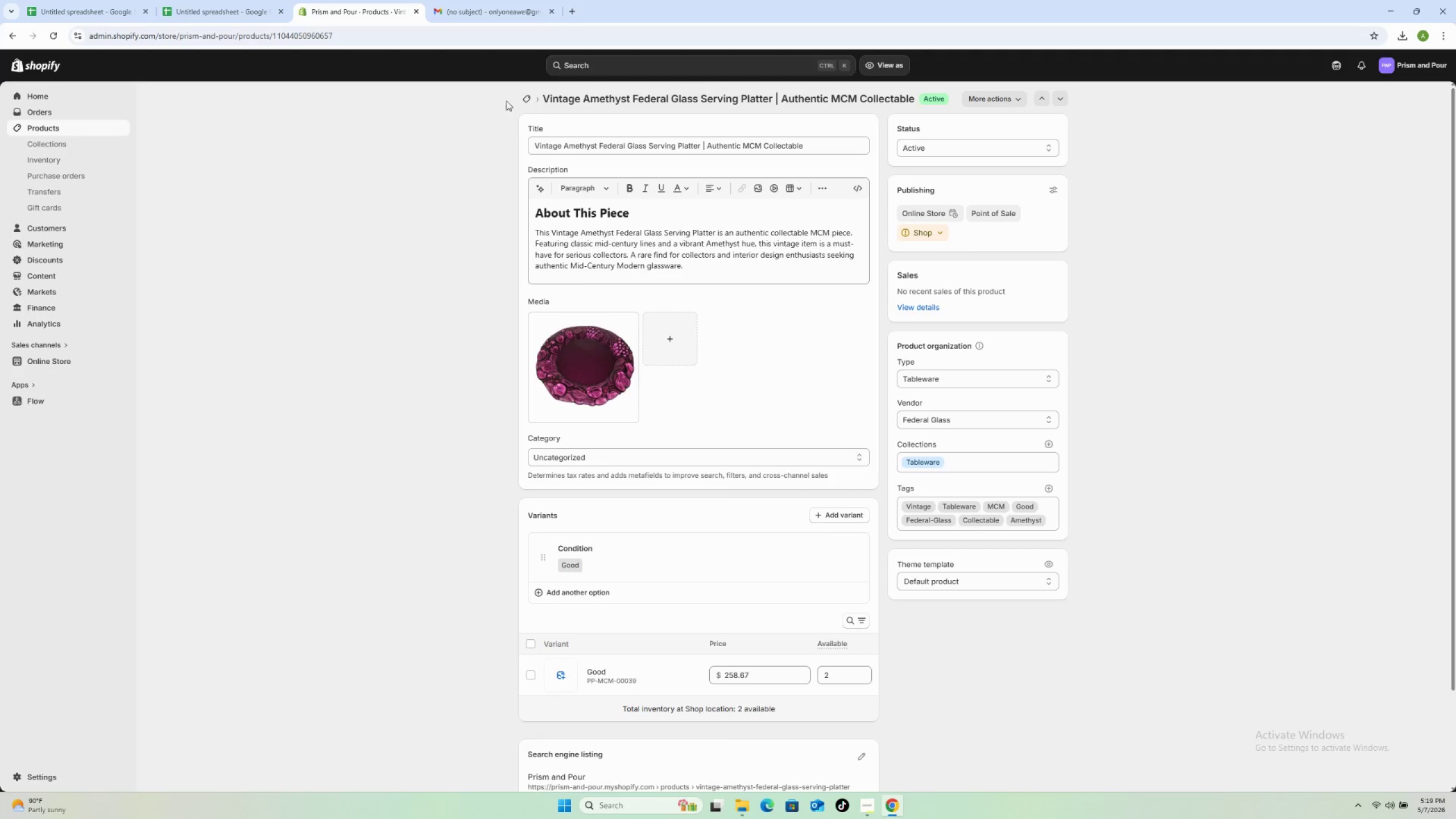 
left_click([522, 99])
 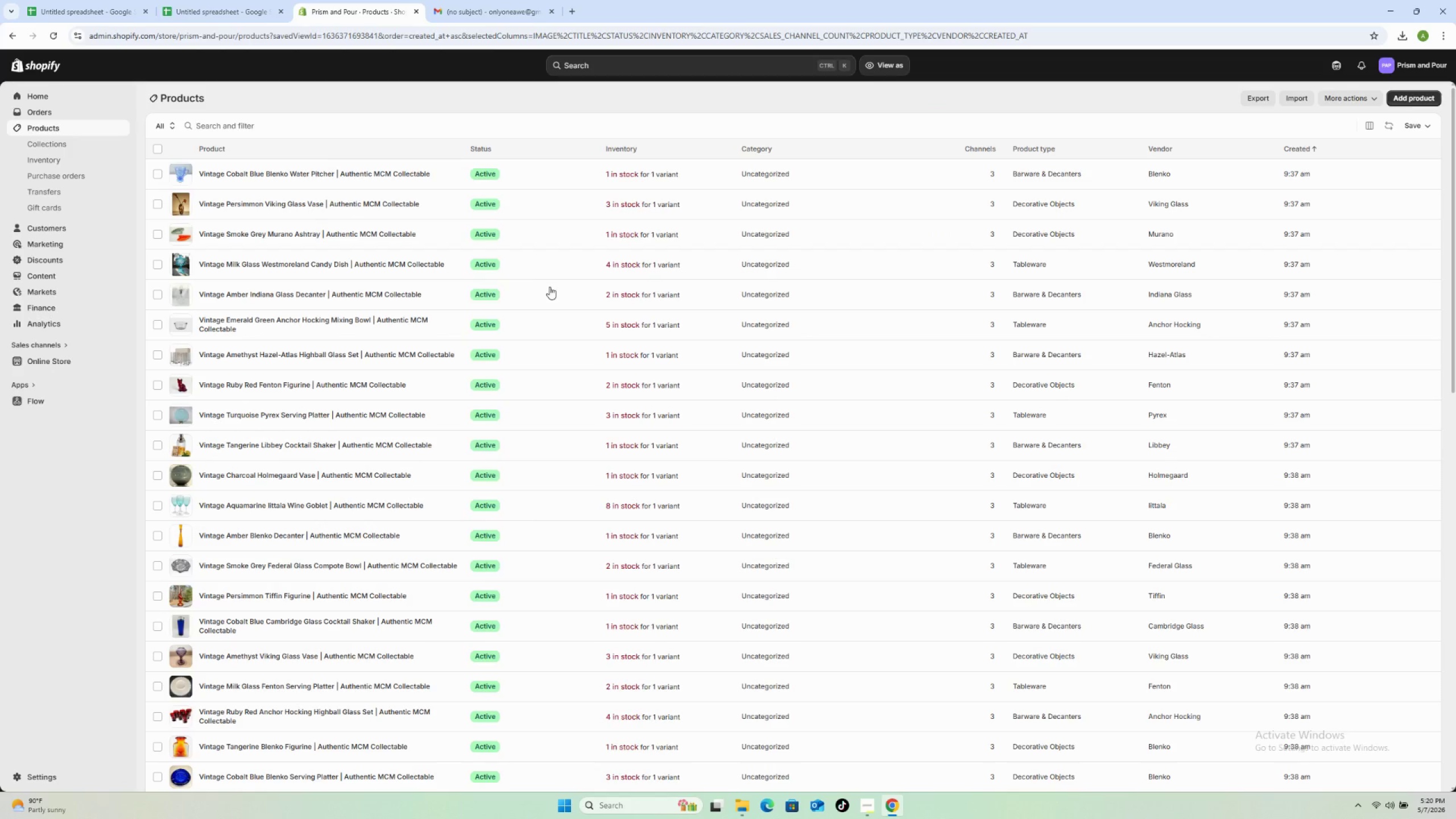 
wait(7.06)
 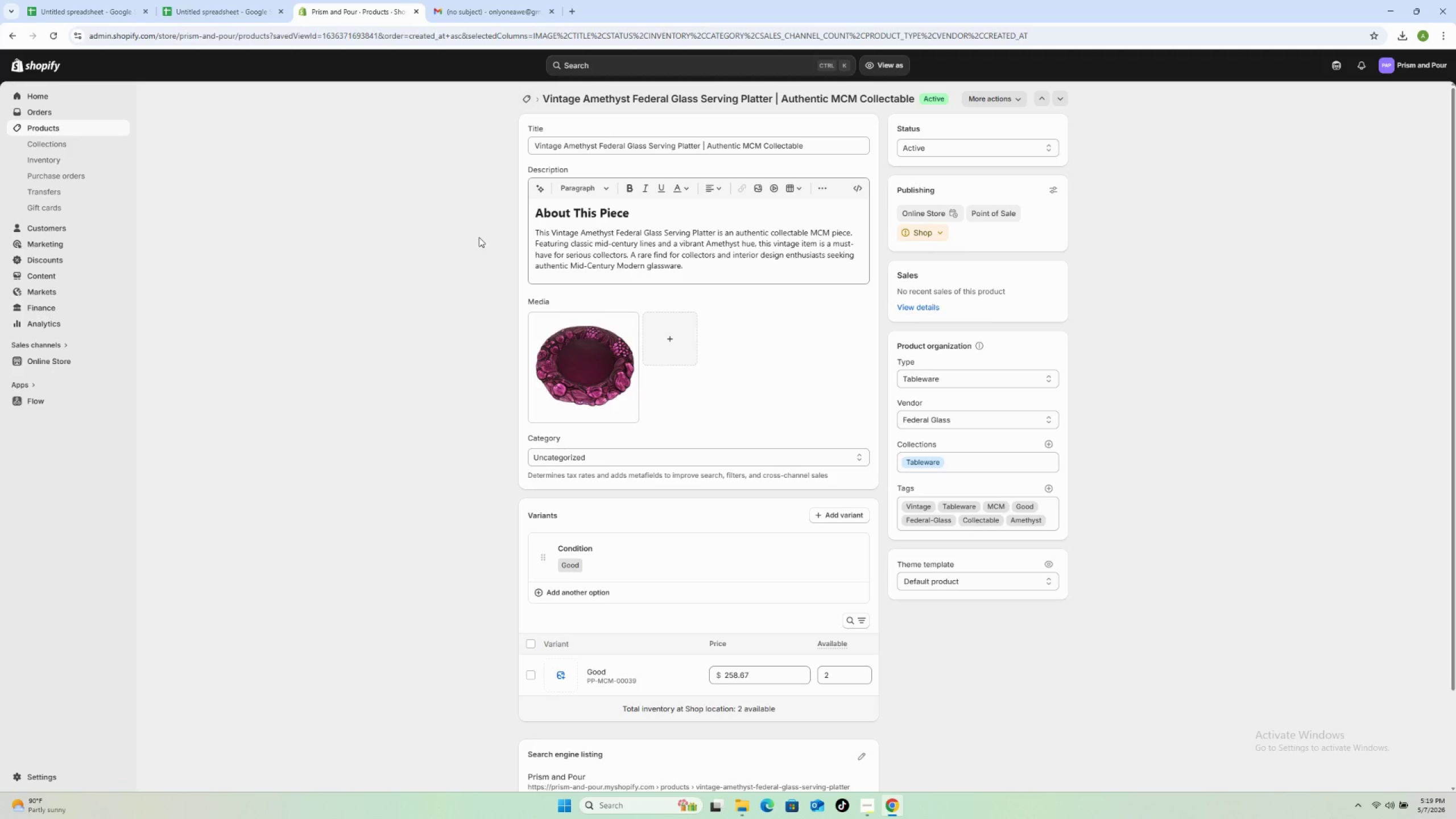 
scroll: coordinate [375, 566], scroll_direction: down, amount: 17.0
 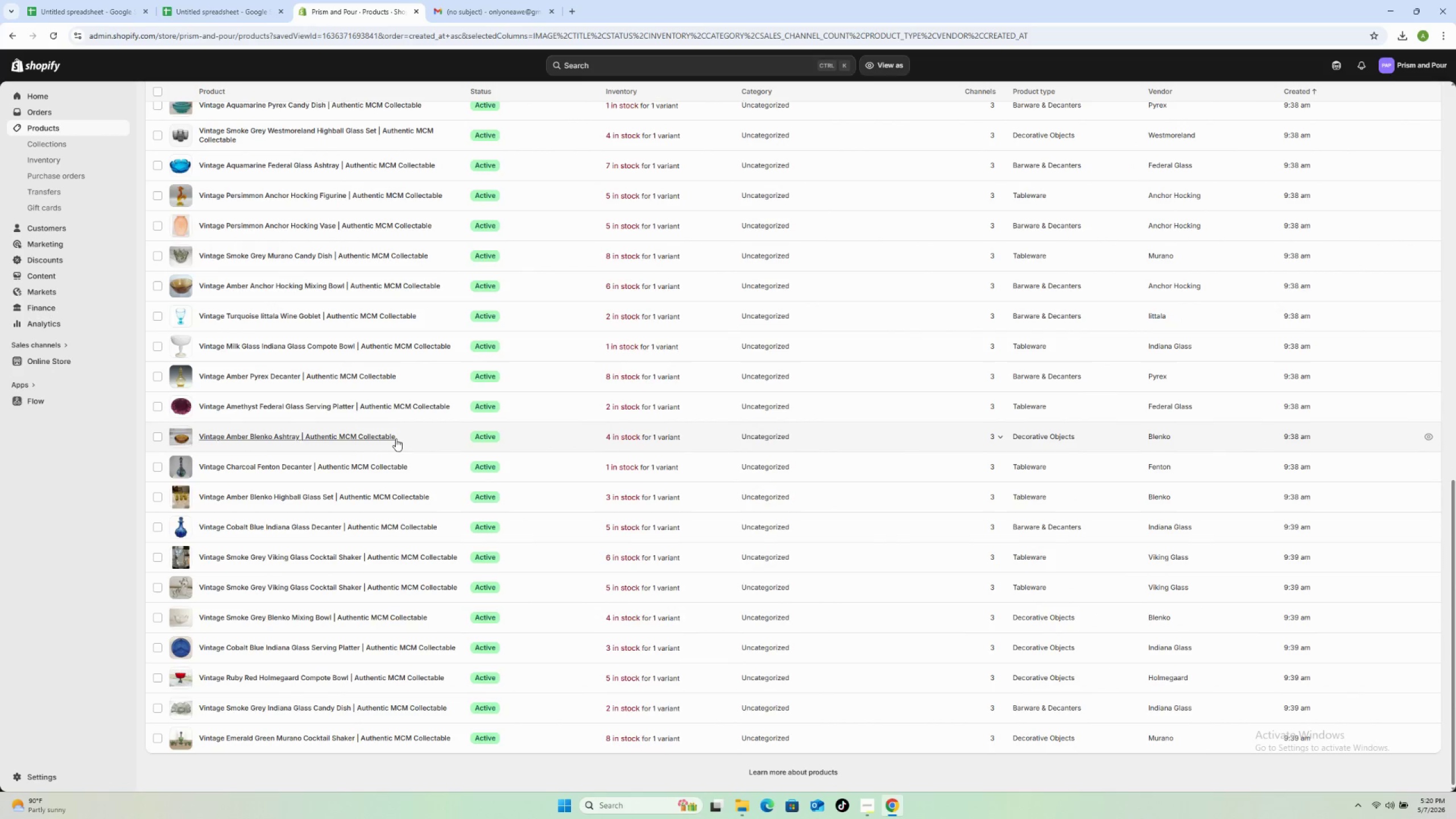 
left_click([407, 436])
 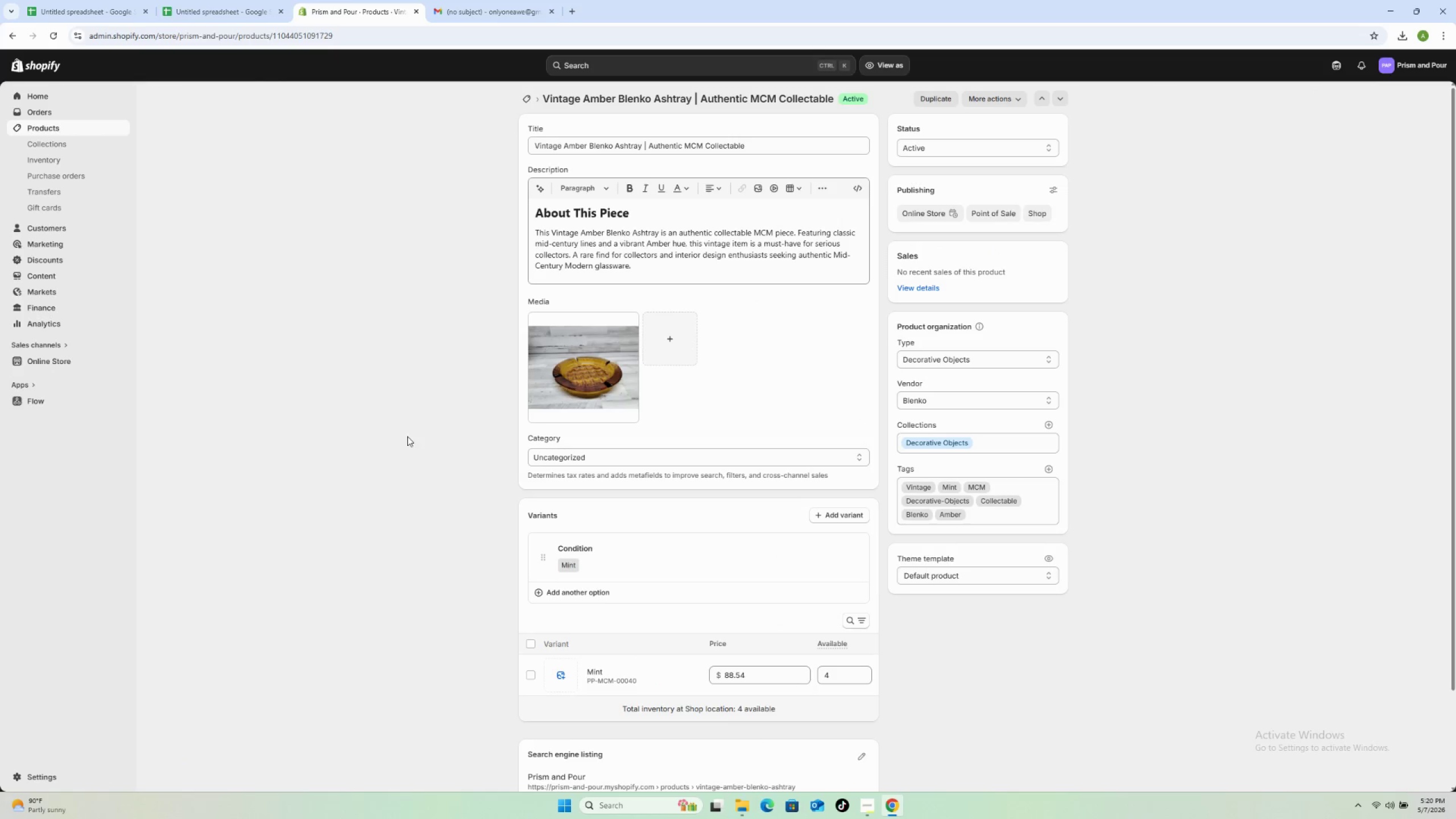 
wait(7.83)
 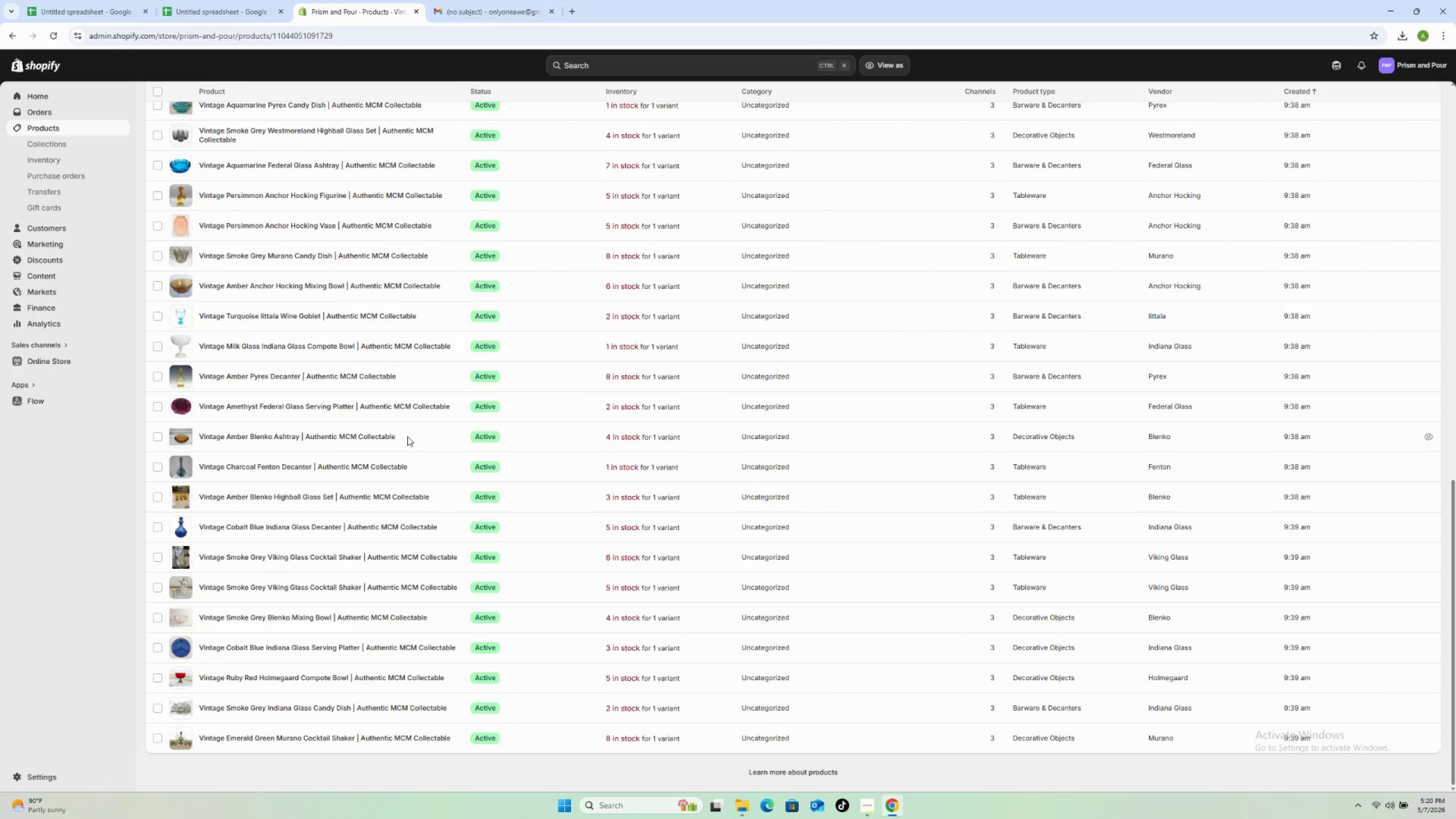 
left_click([609, 355])
 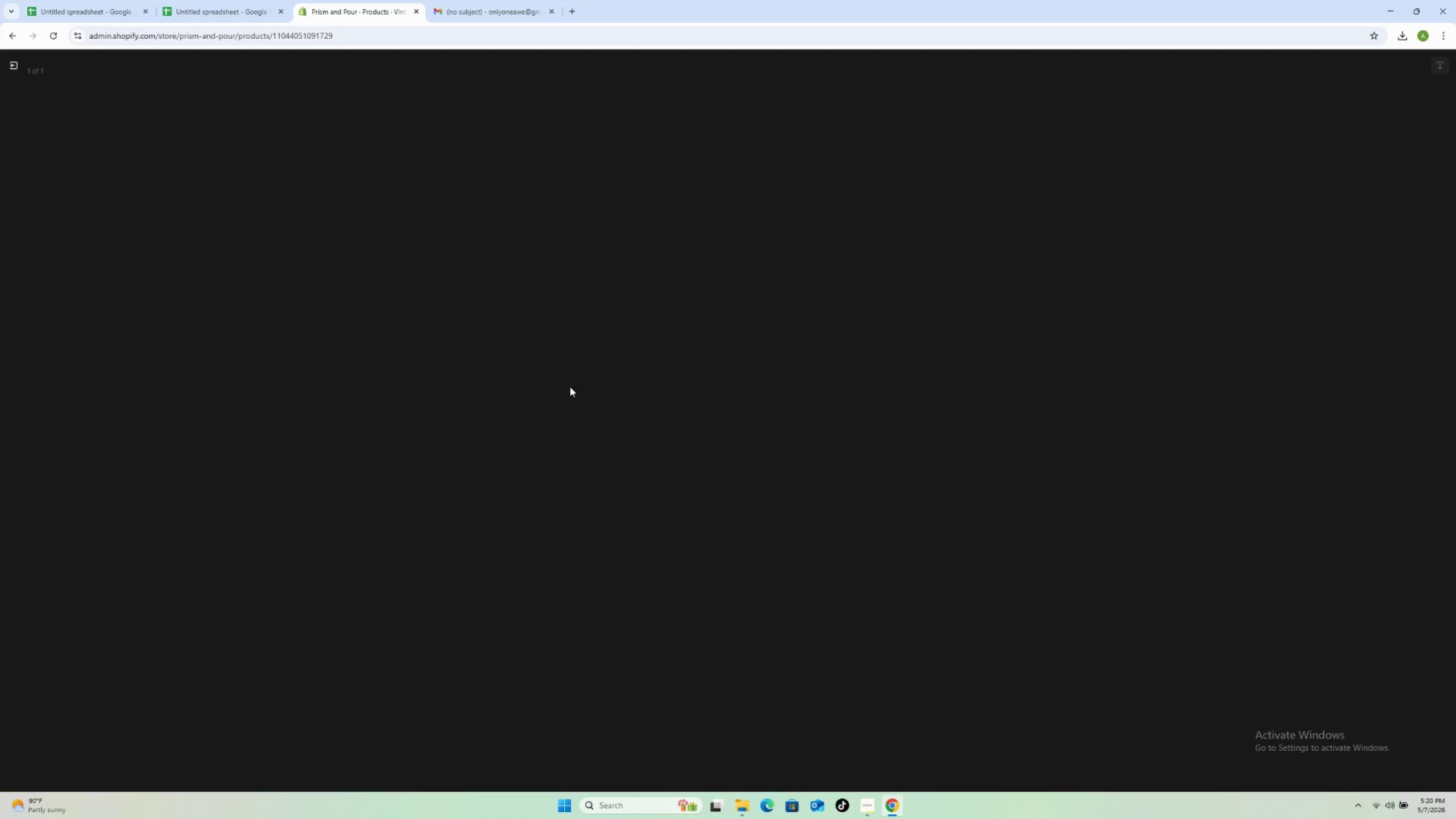 
scroll: coordinate [569, 387], scroll_direction: down, amount: 5.0
 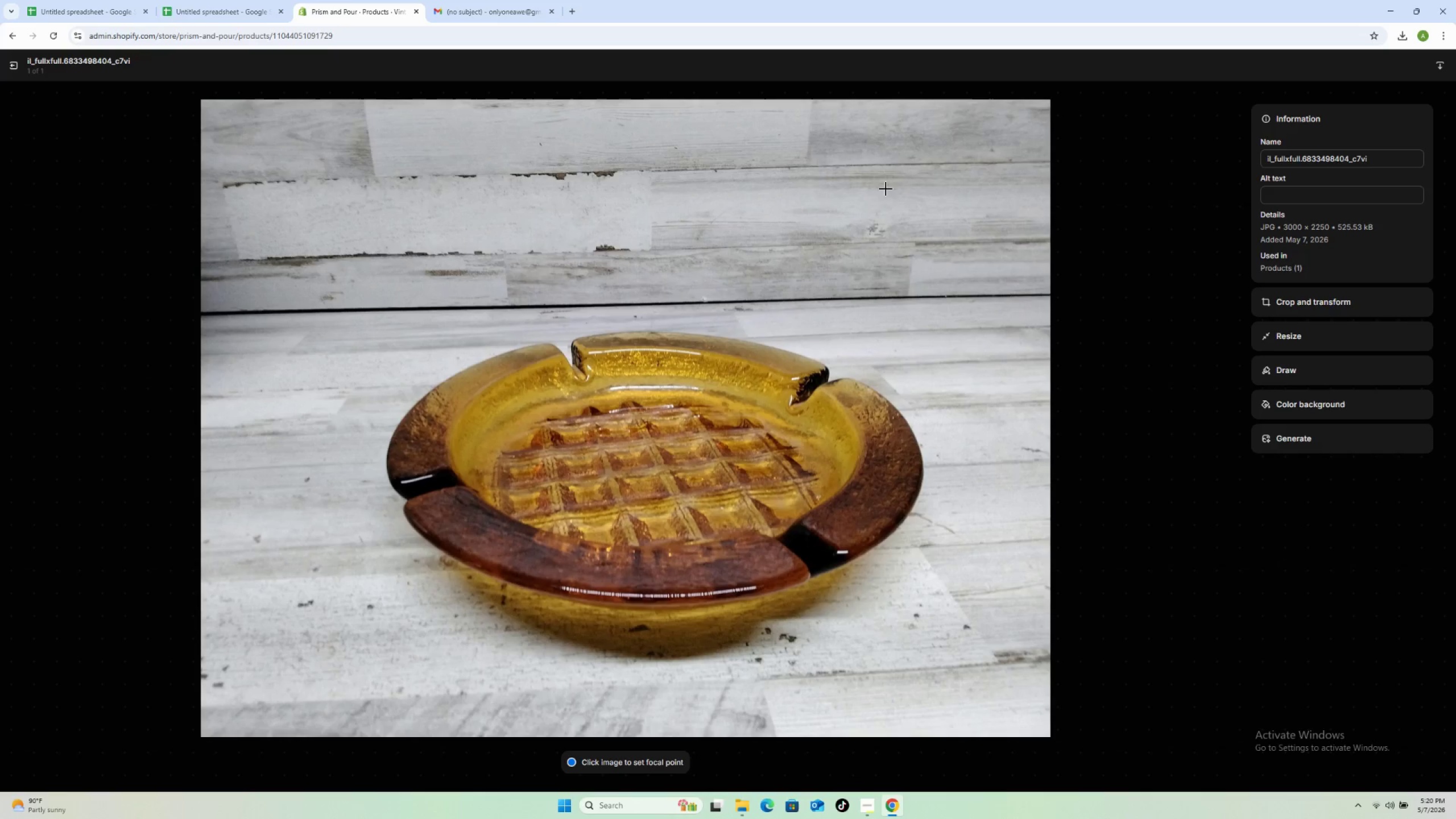 
left_click([478, 10])
 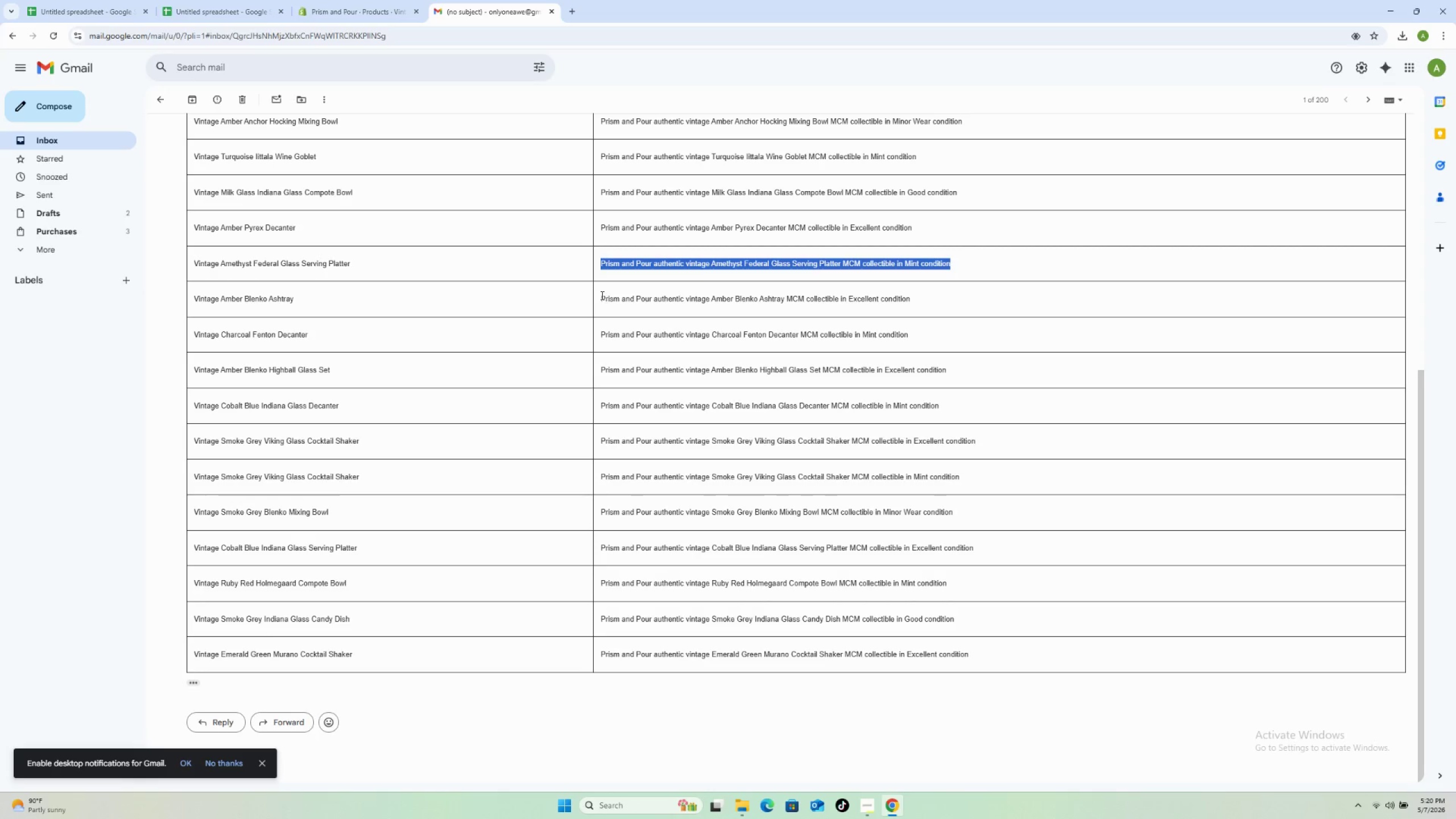 
left_click_drag(start_coordinate=[597, 296], to_coordinate=[946, 311])
 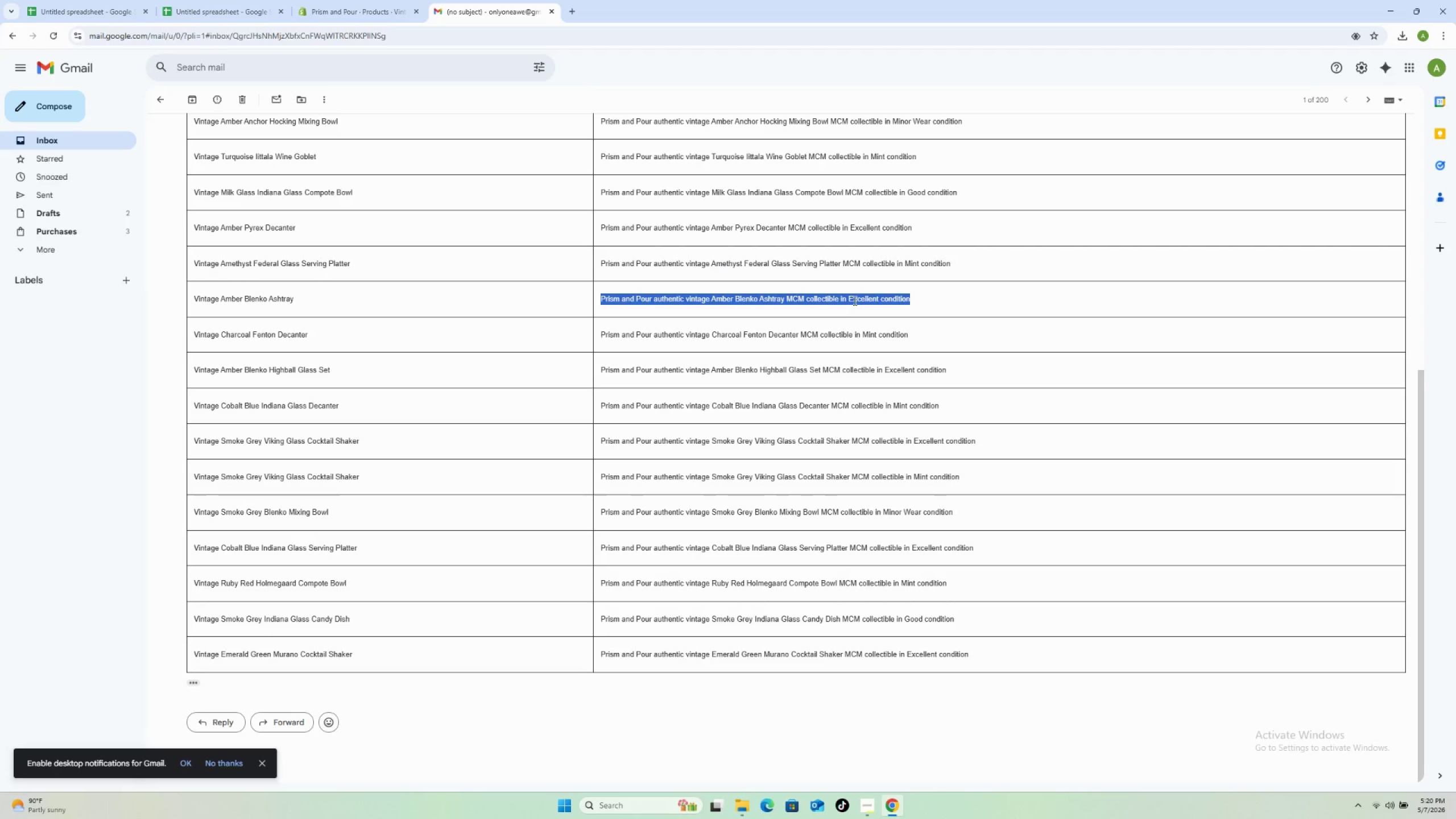 
right_click([854, 300])
 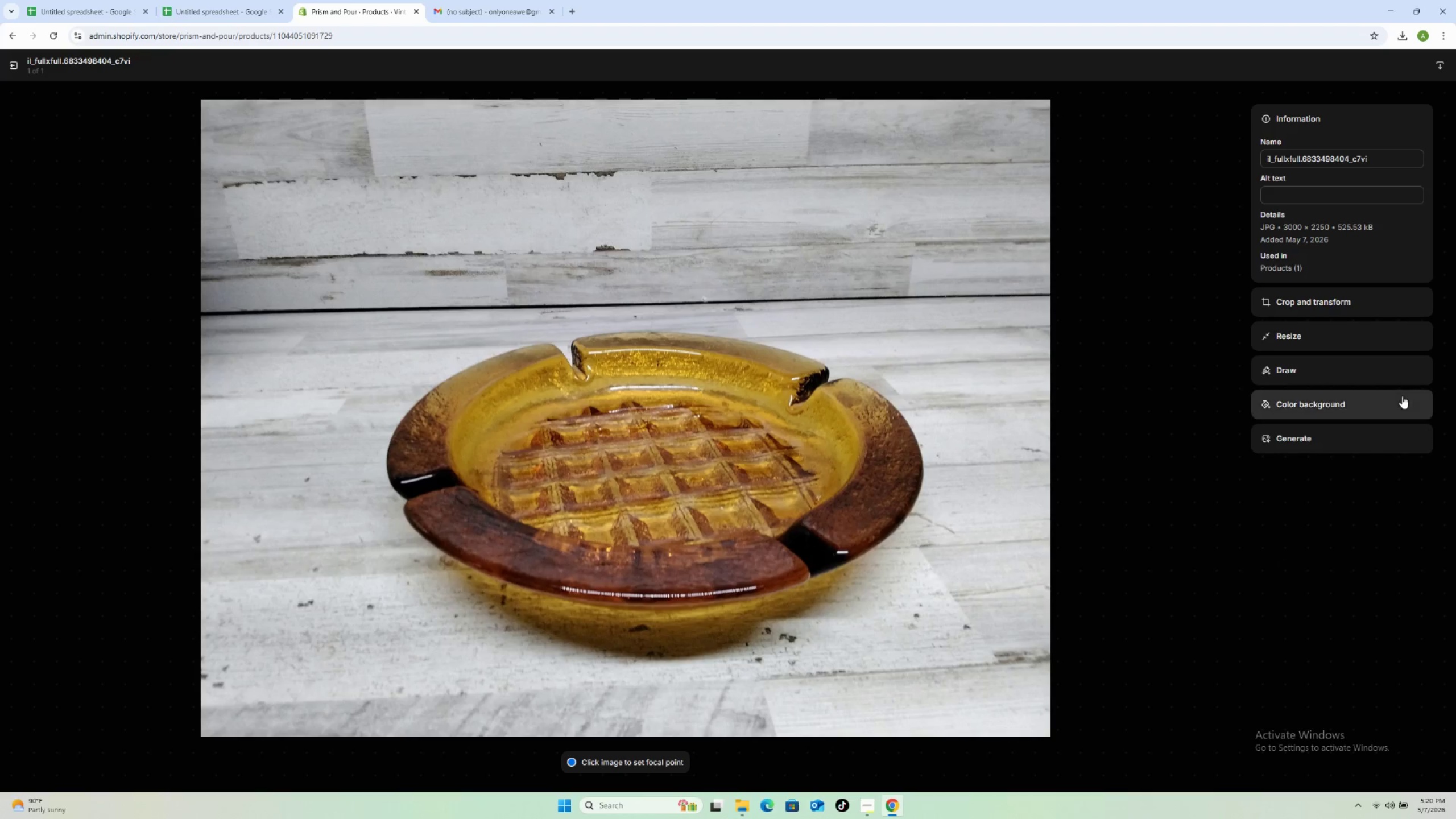 
left_click([1293, 198])
 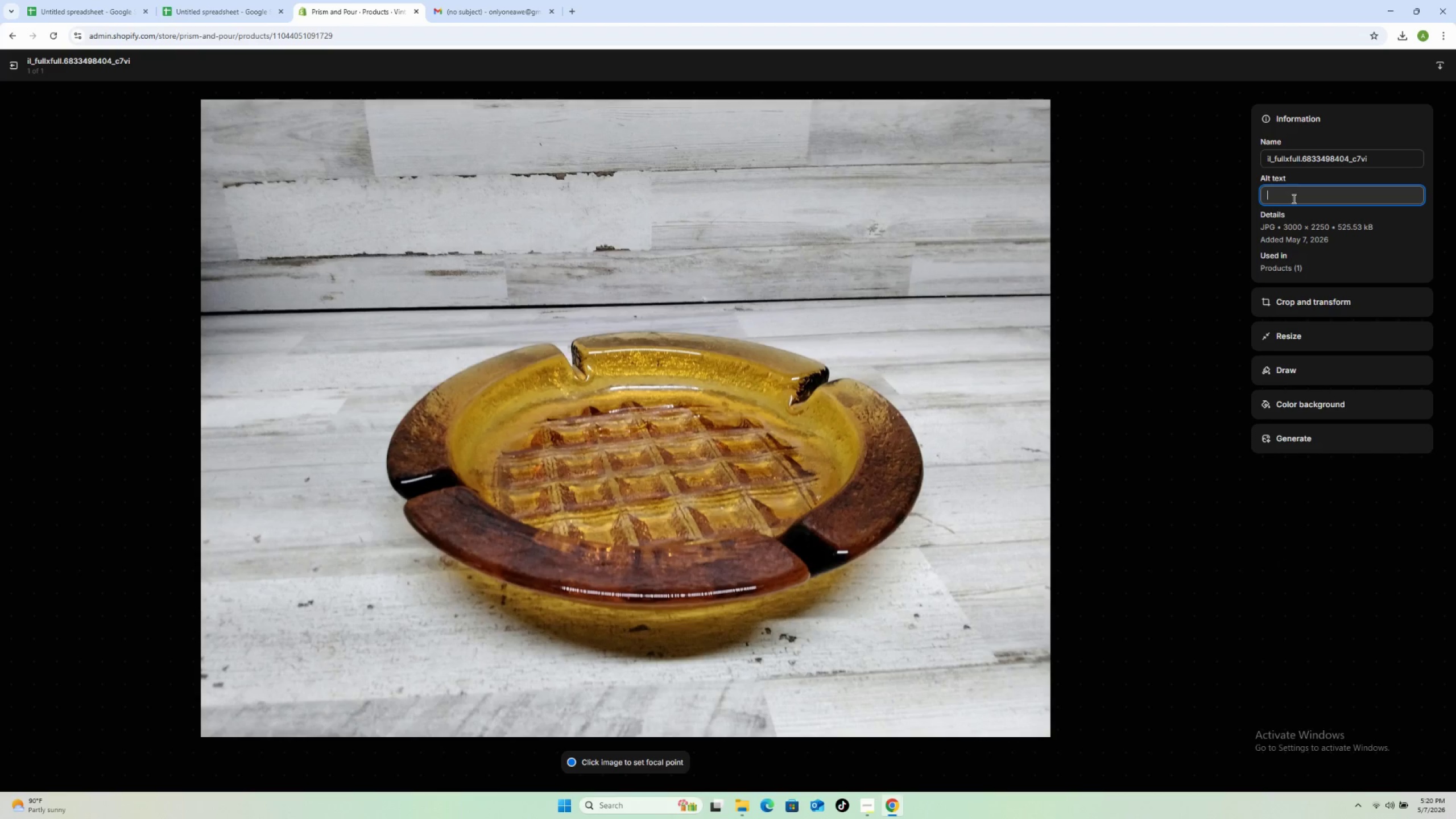 
key(Control+V)
 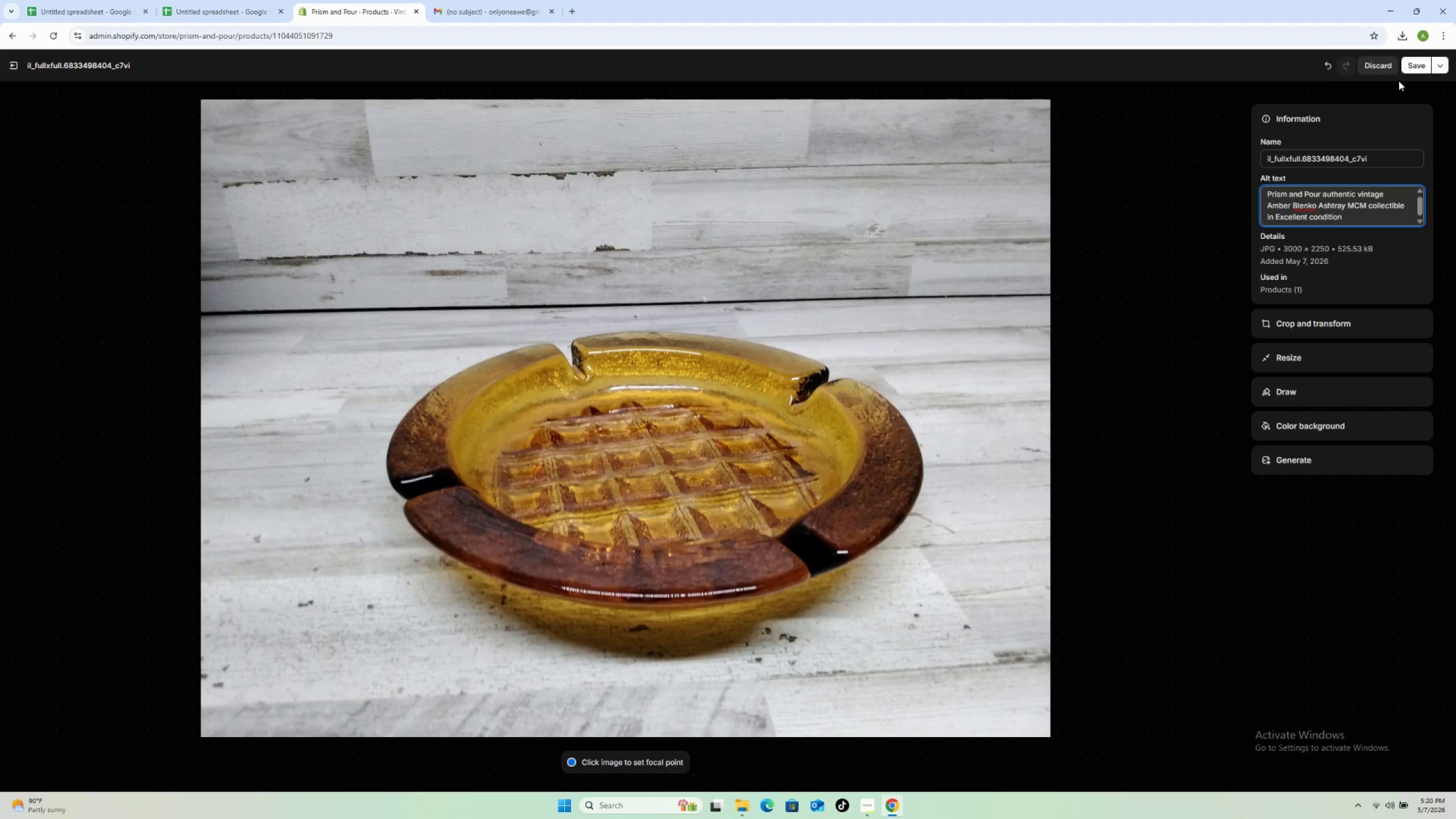 
left_click([1405, 66])
 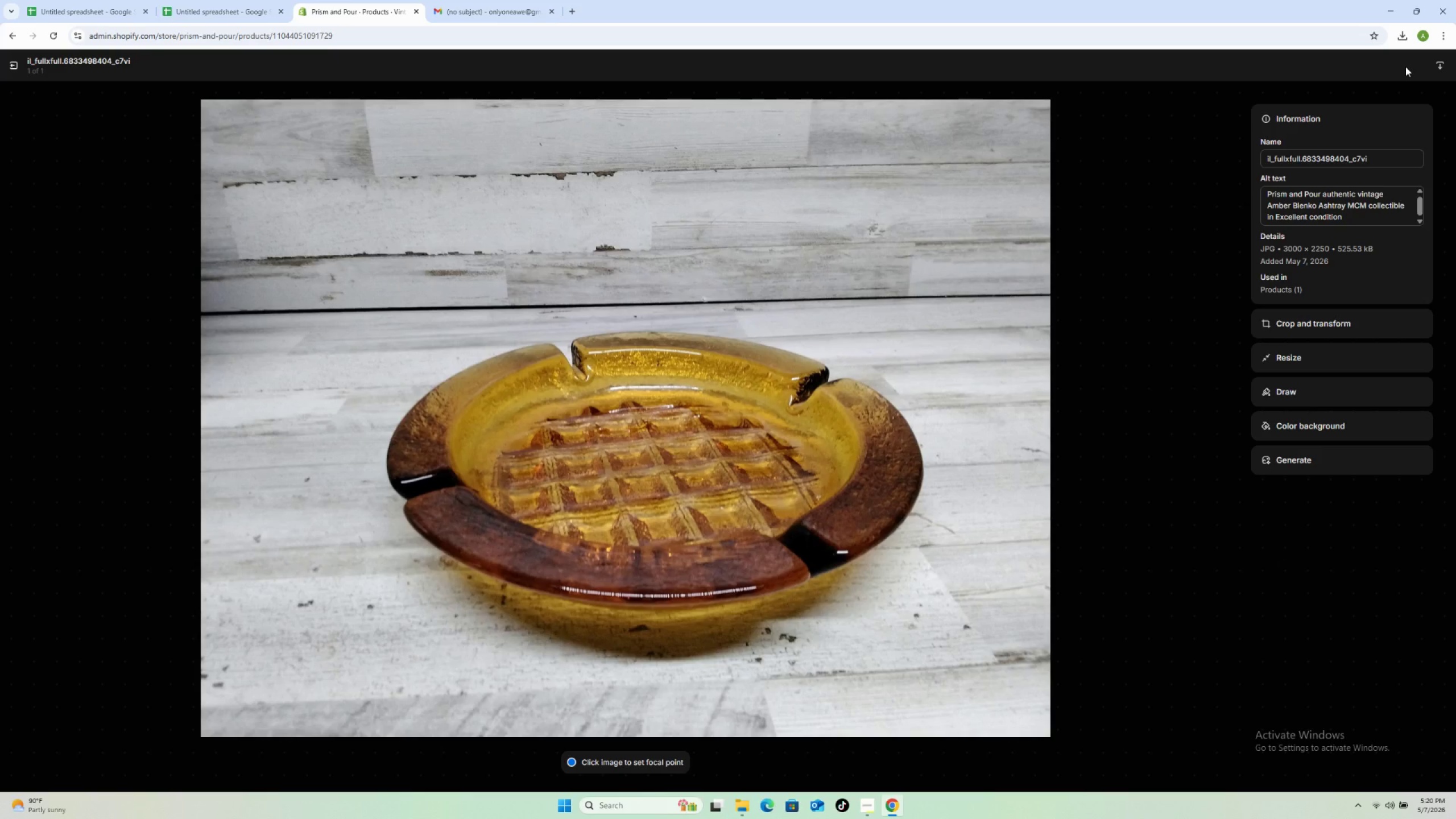 
wait(14.25)
 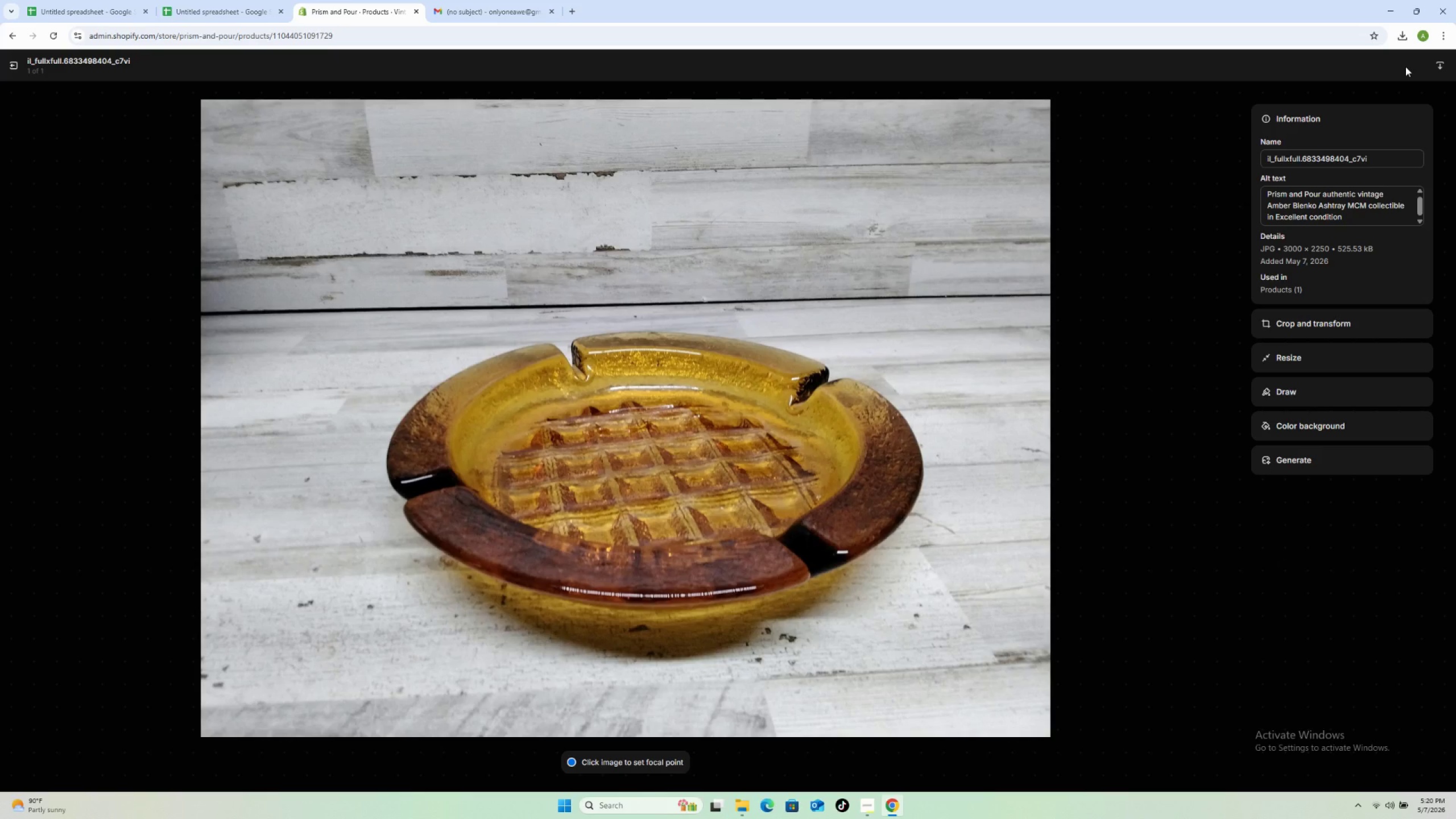 
left_click([13, 69])
 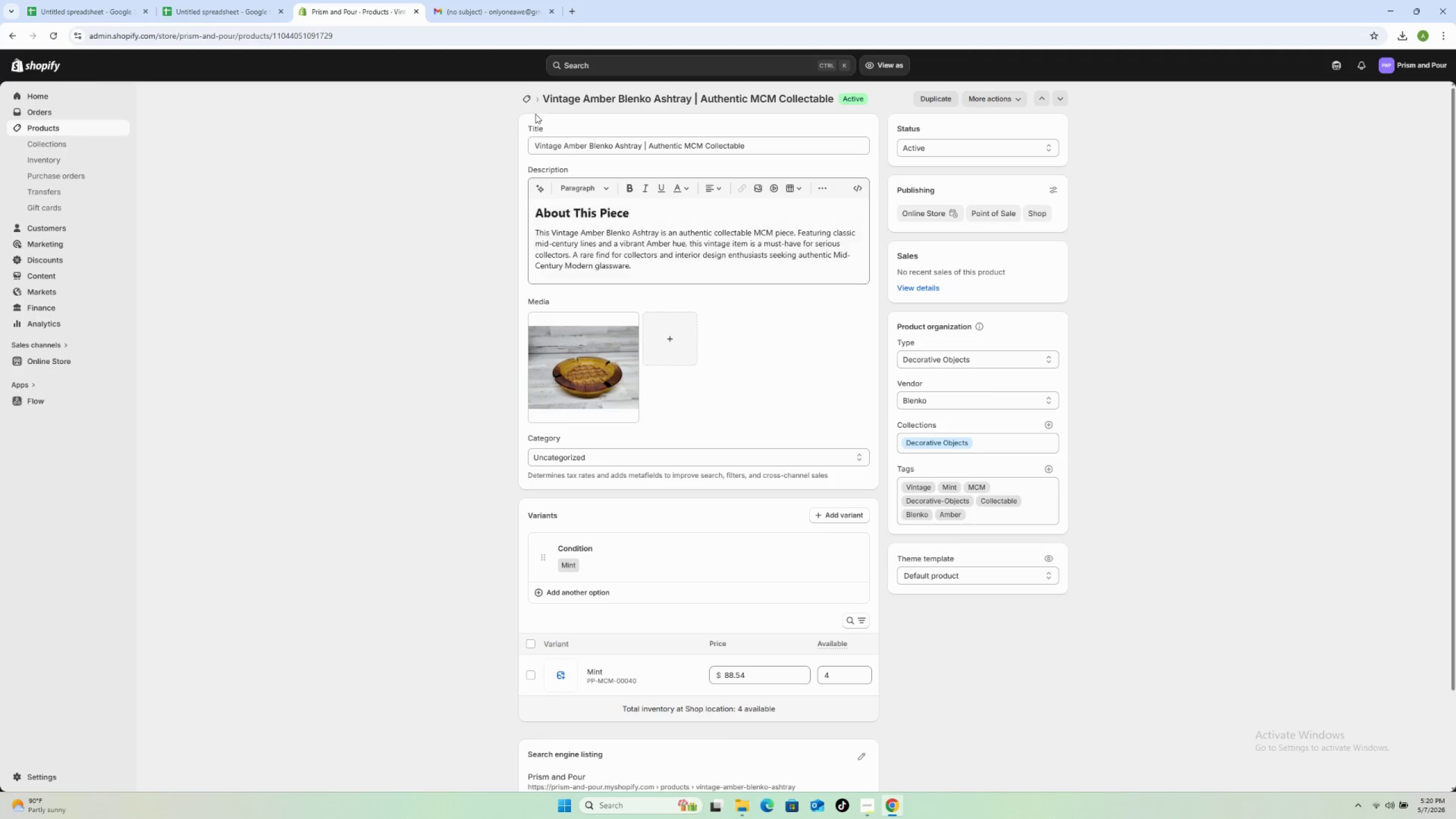 
left_click([528, 95])
 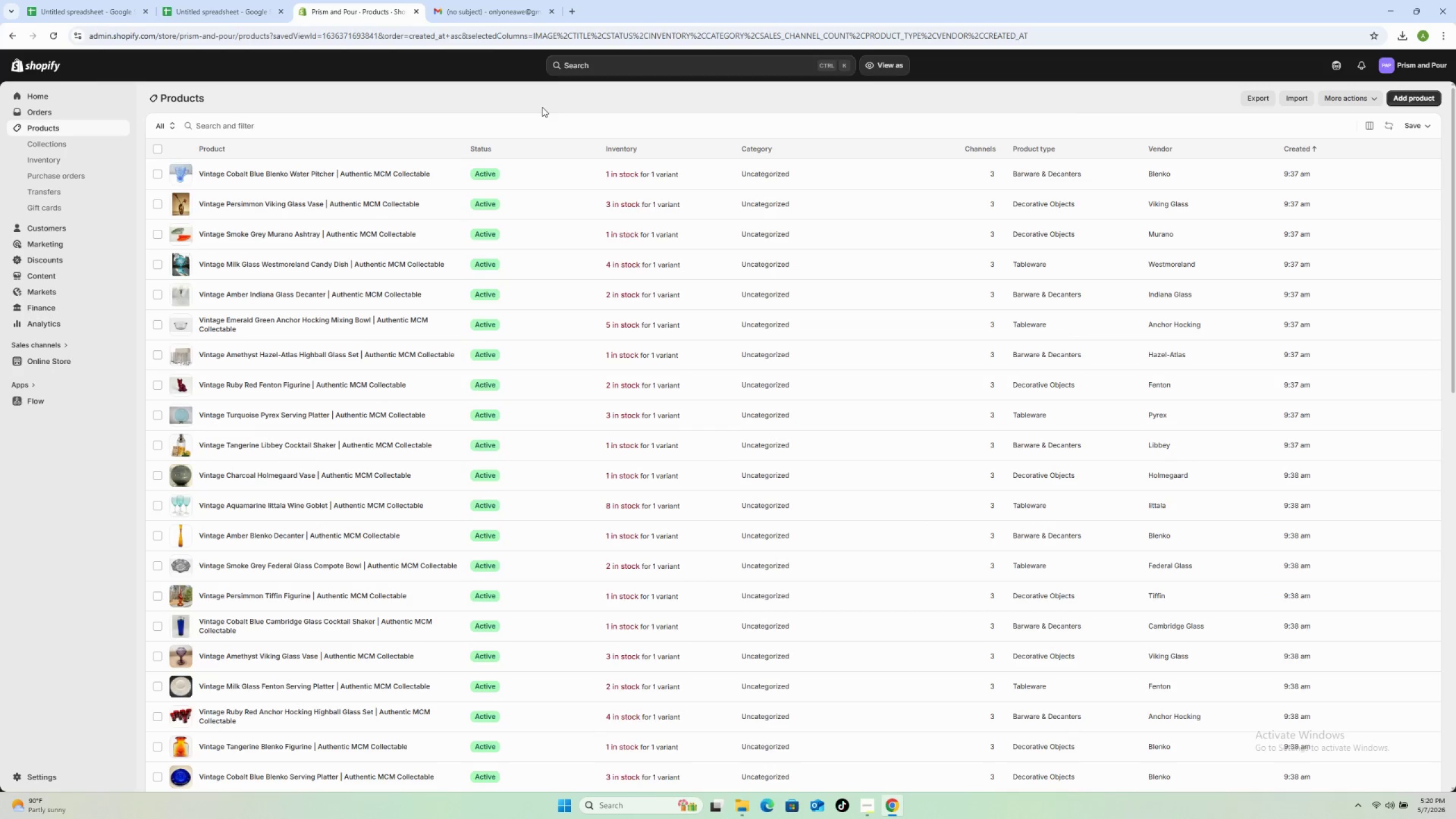 
wait(6.64)
 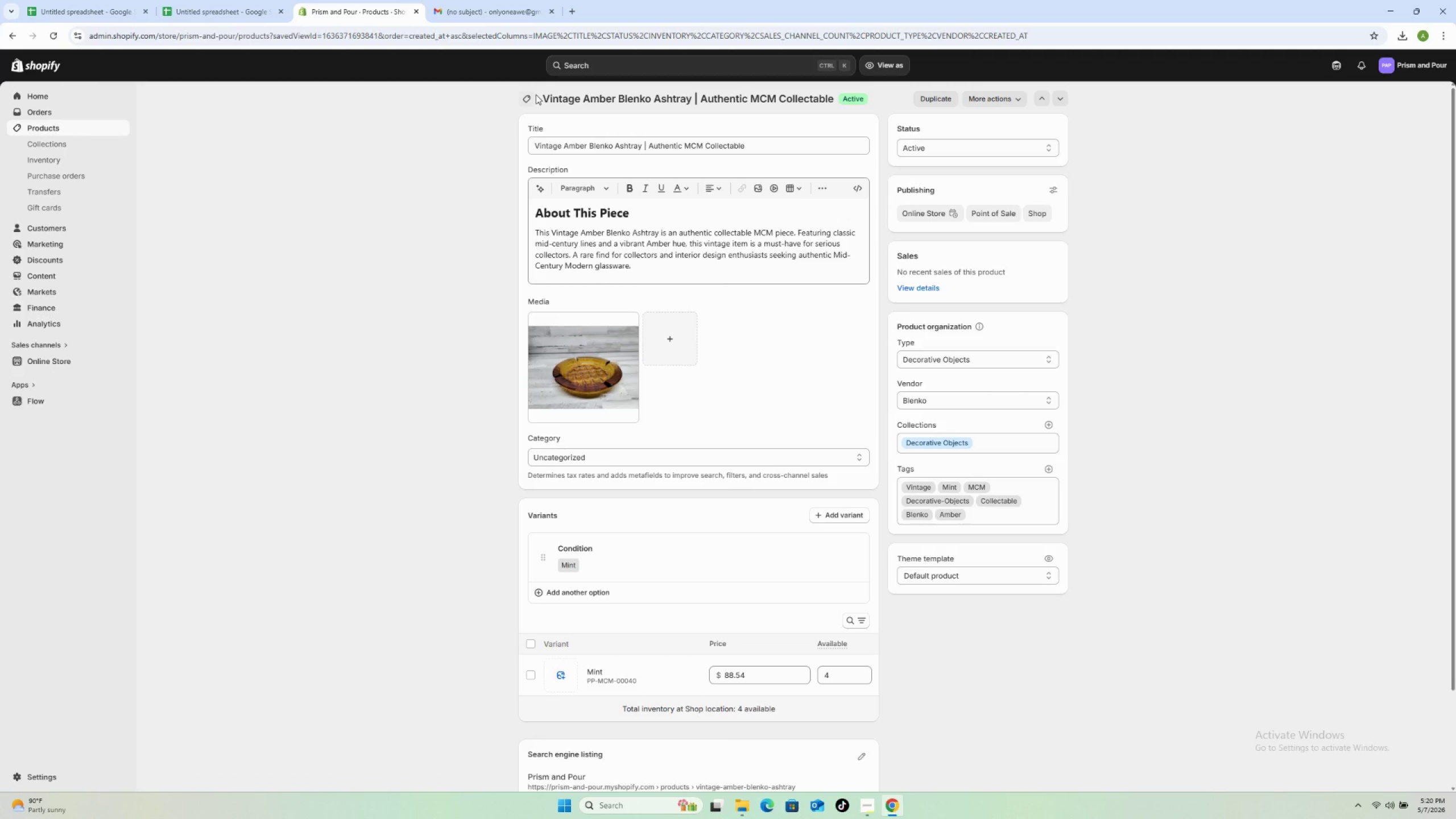 
scroll: coordinate [485, 584], scroll_direction: down, amount: 20.0
 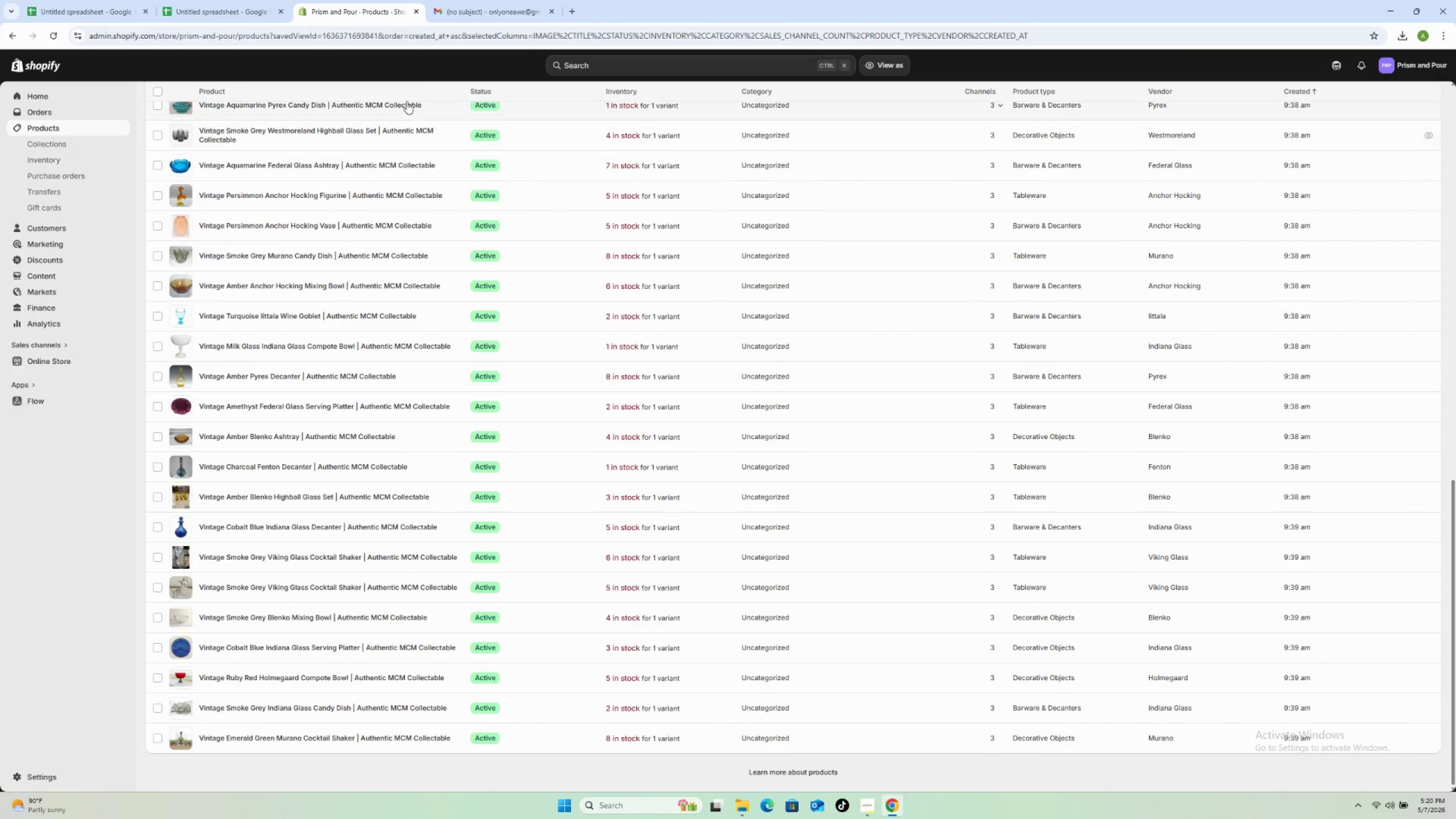 
left_click([494, 0])
 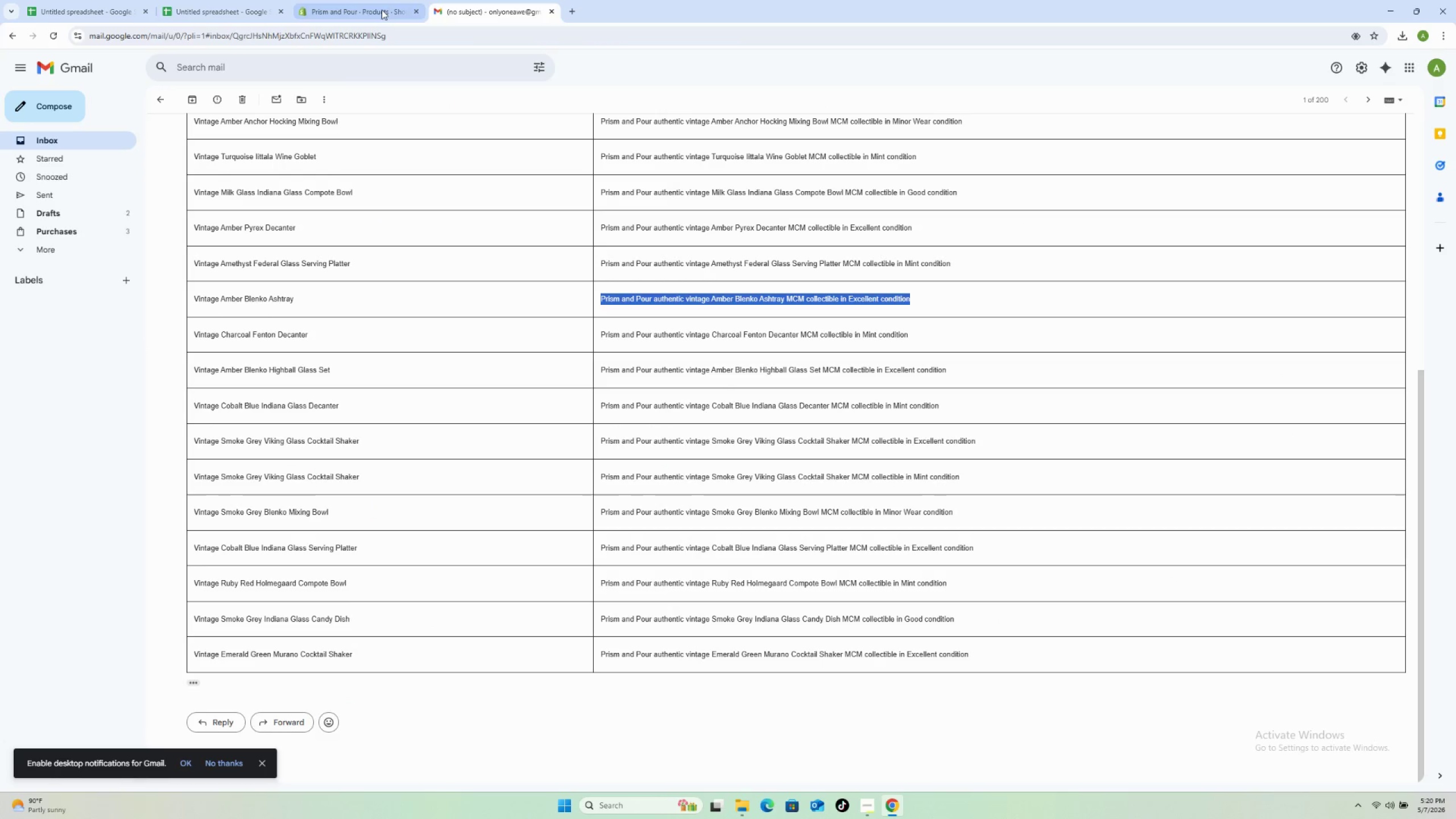 
left_click([357, 9])
 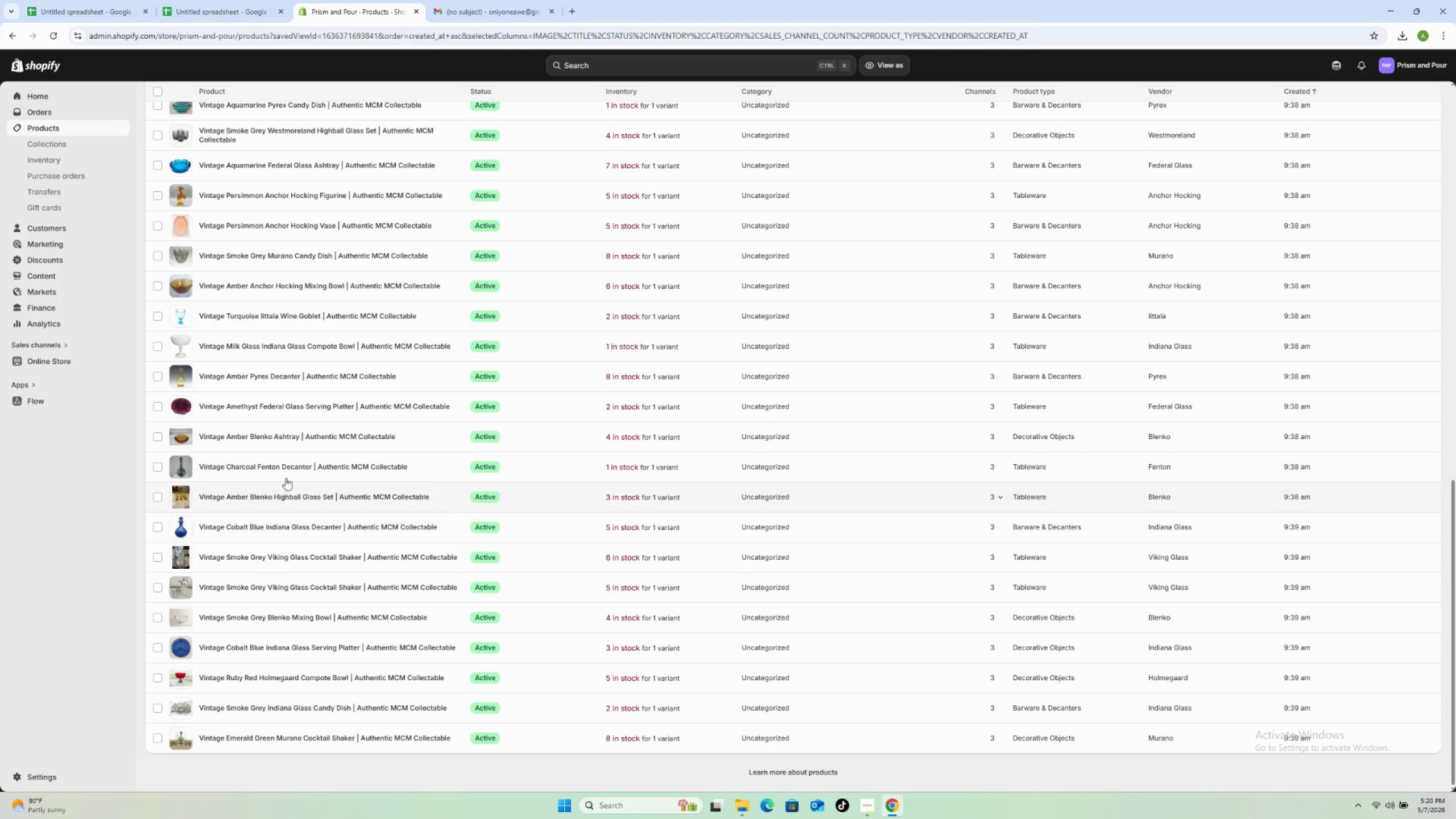 
left_click([293, 466])
 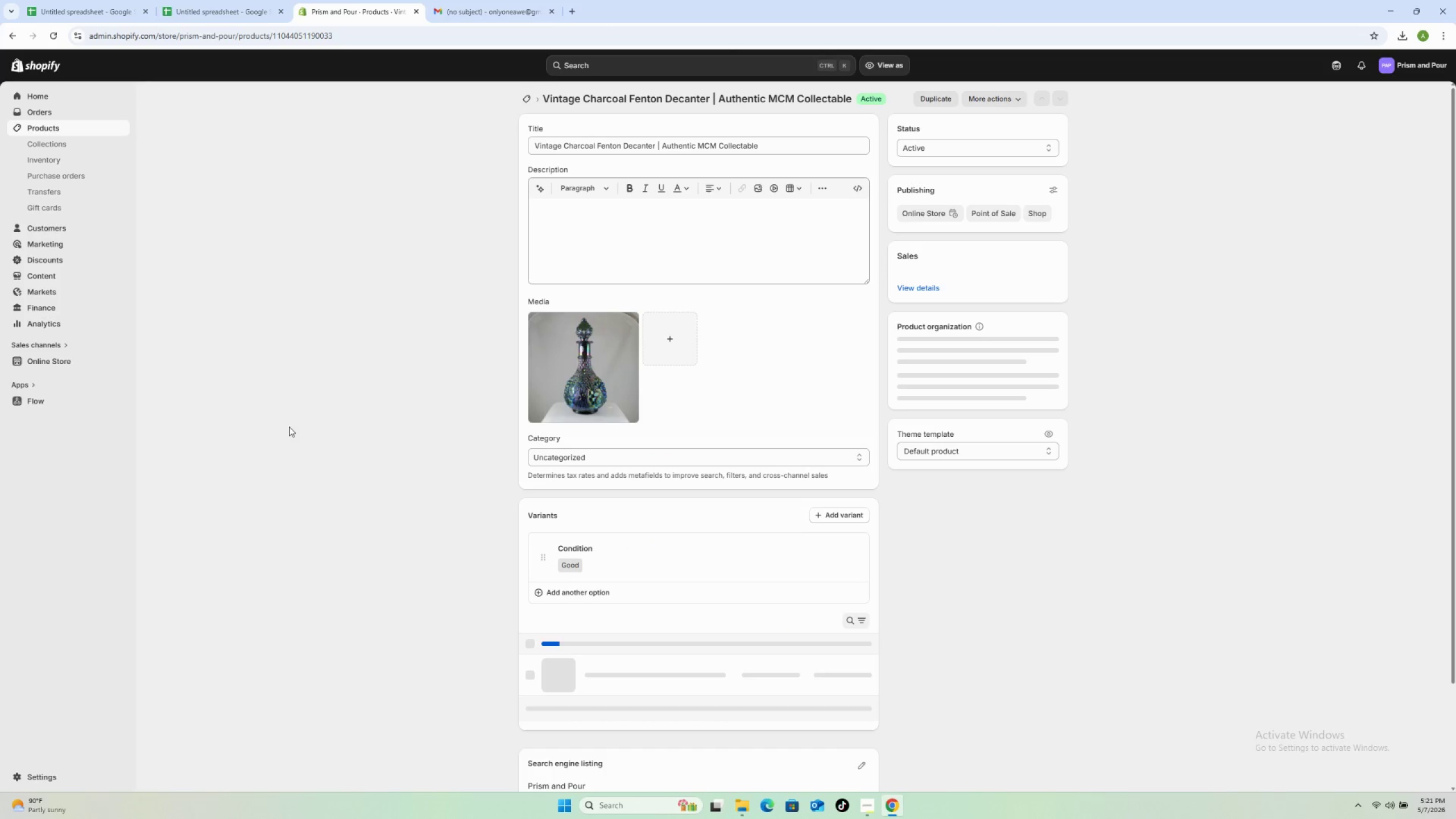 
left_click([460, 0])
 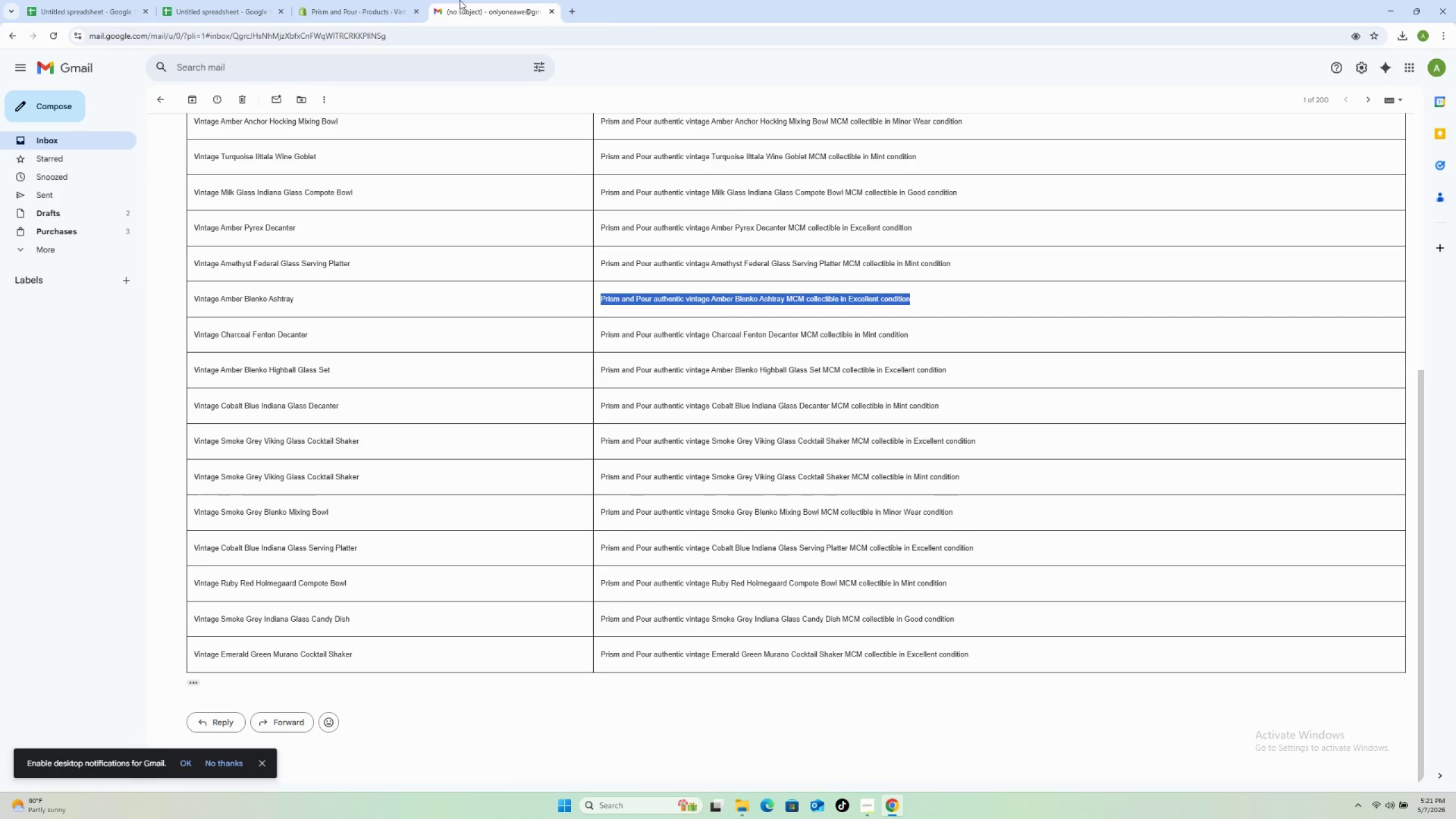 
wait(7.39)
 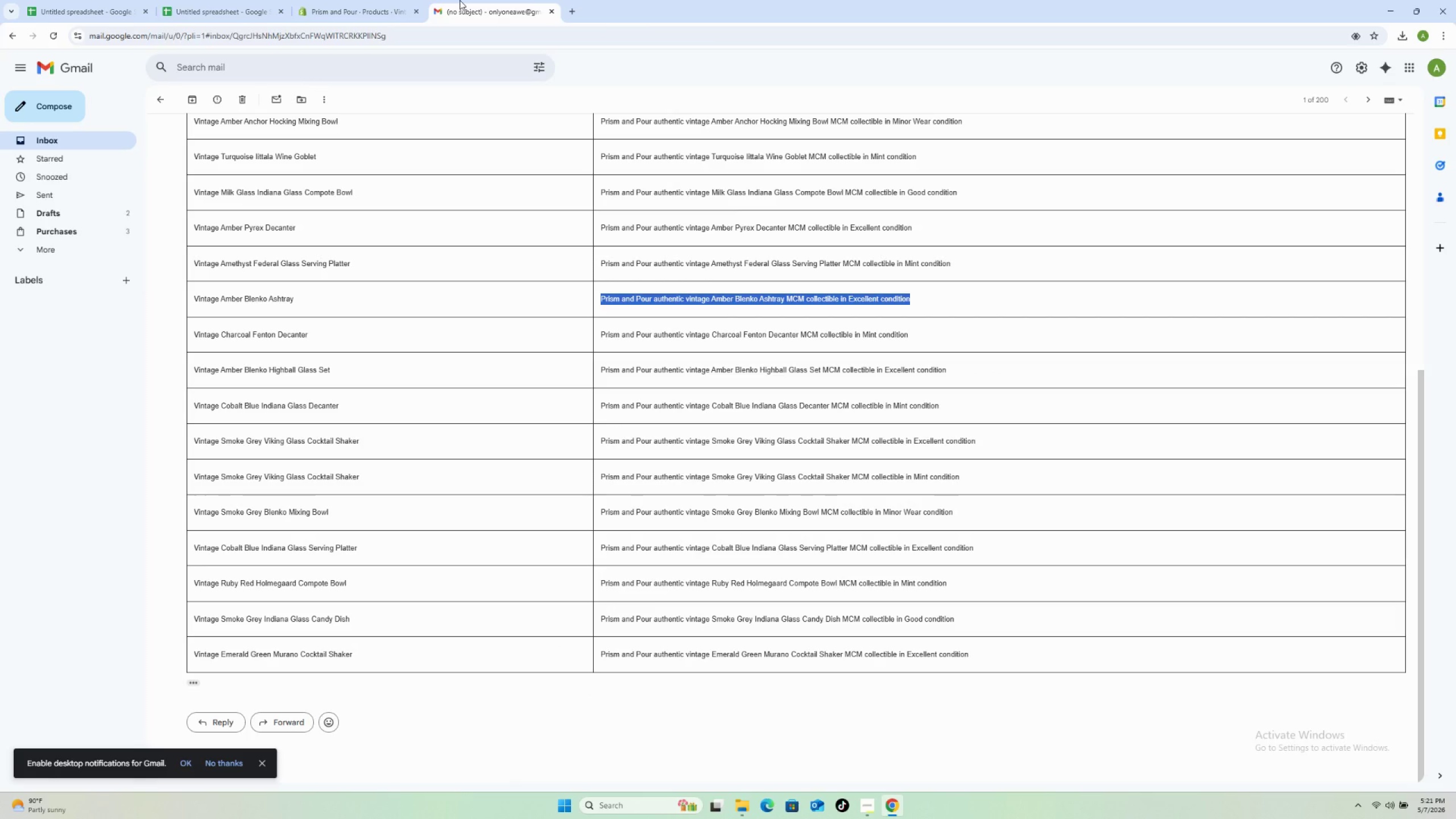 
double_click([771, 329])
 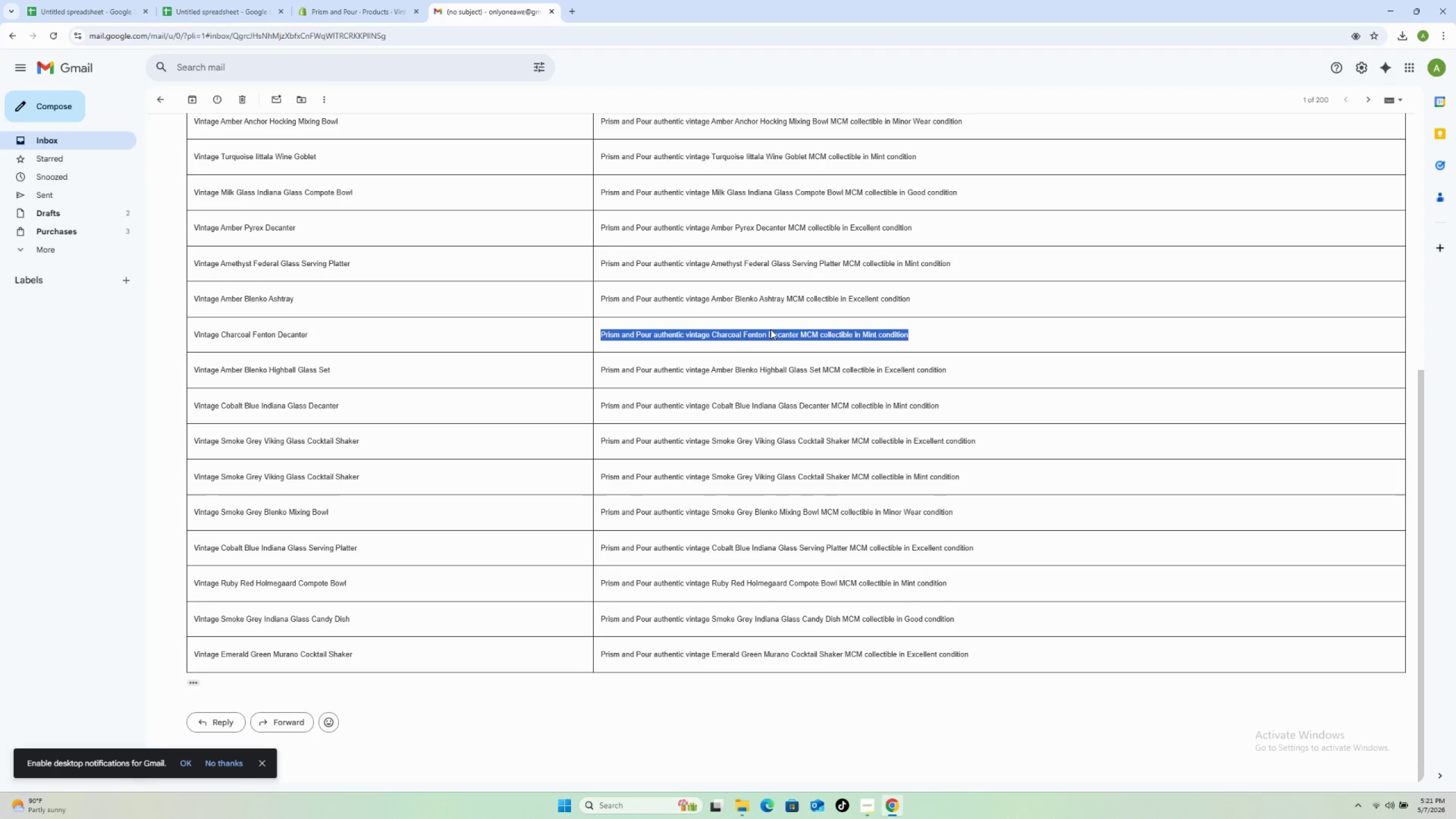 
triple_click([771, 329])
 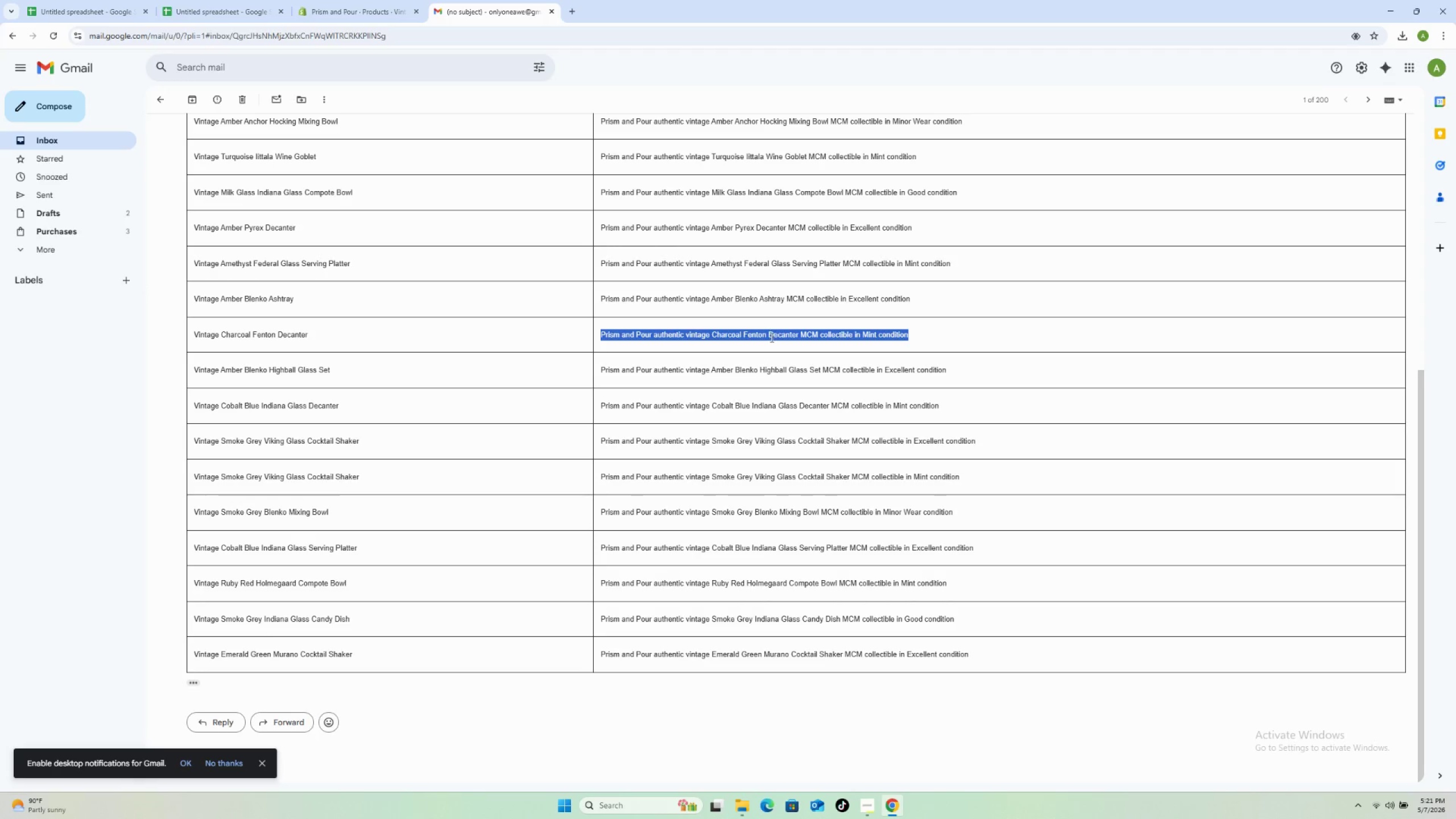 
right_click([771, 338])
 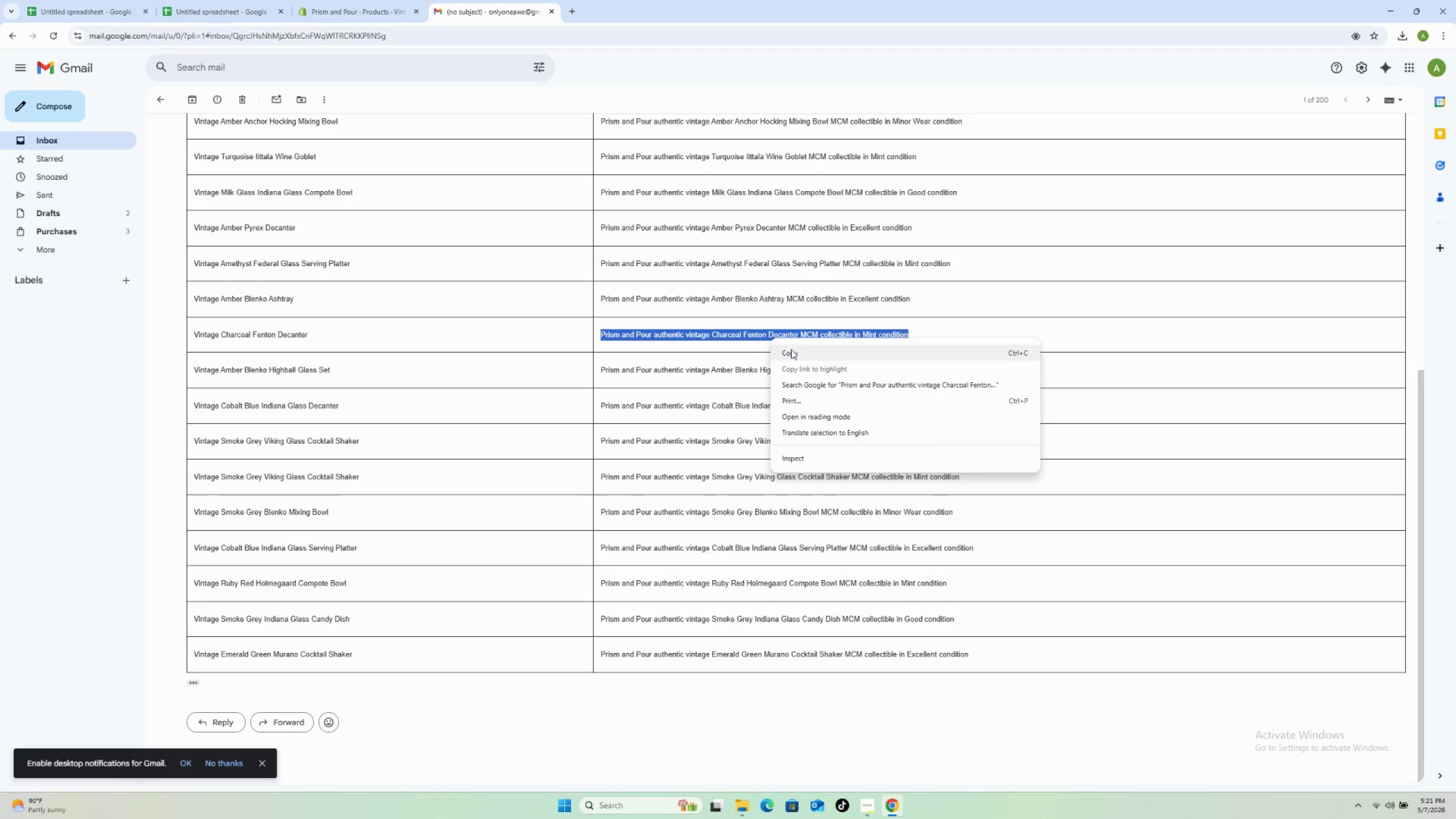 
left_click([793, 351])
 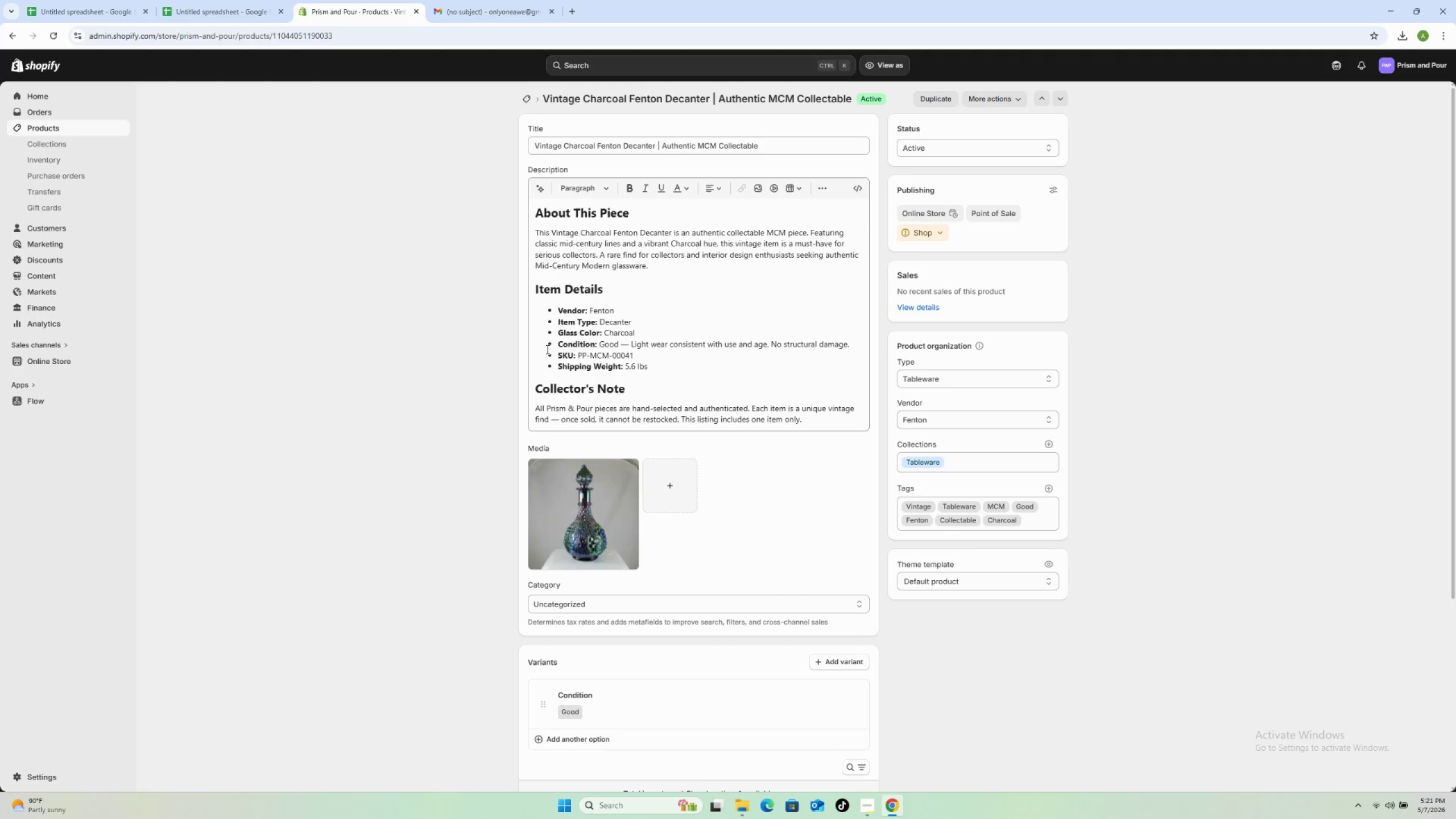 
left_click([587, 509])
 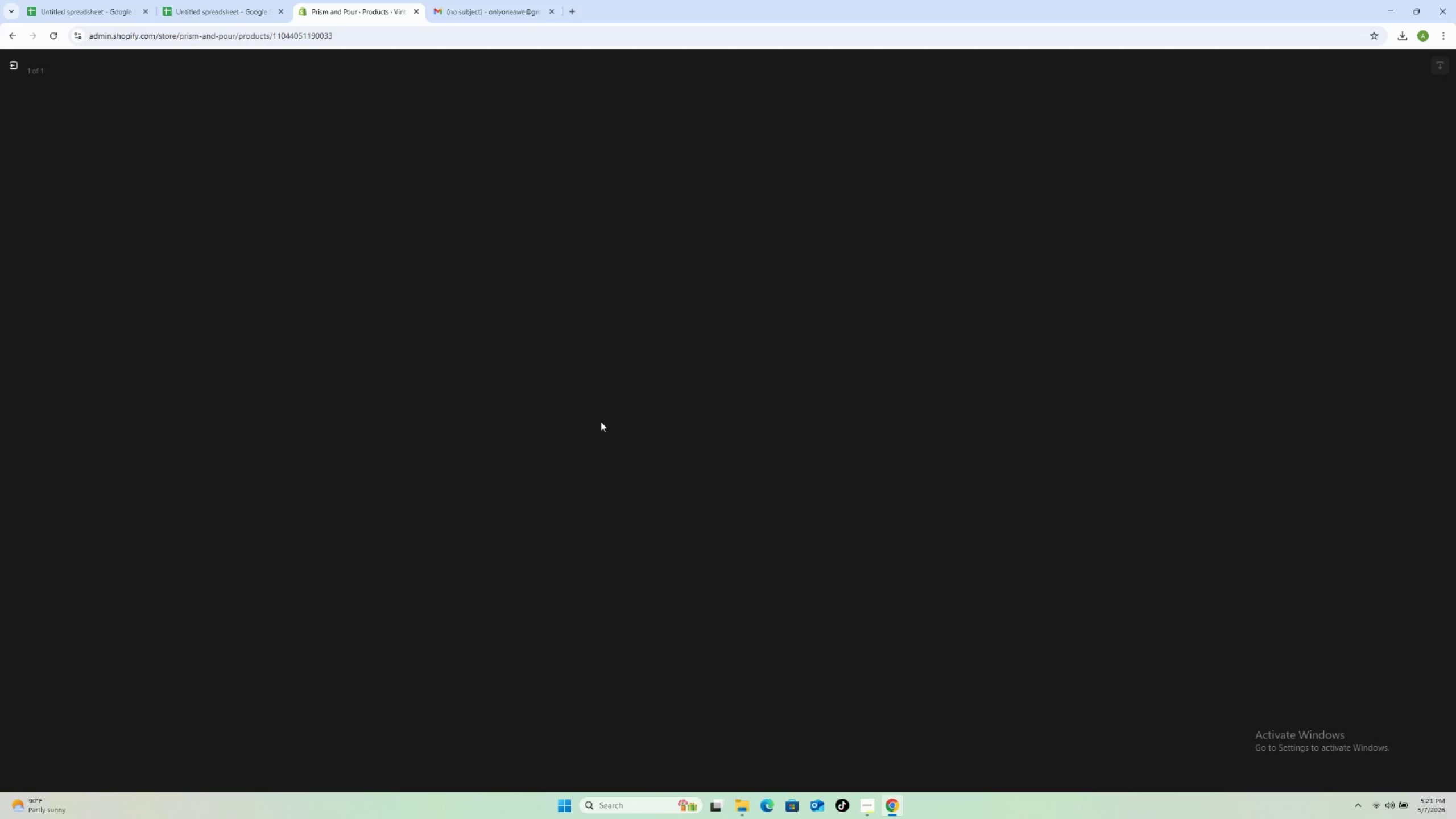 
wait(7.97)
 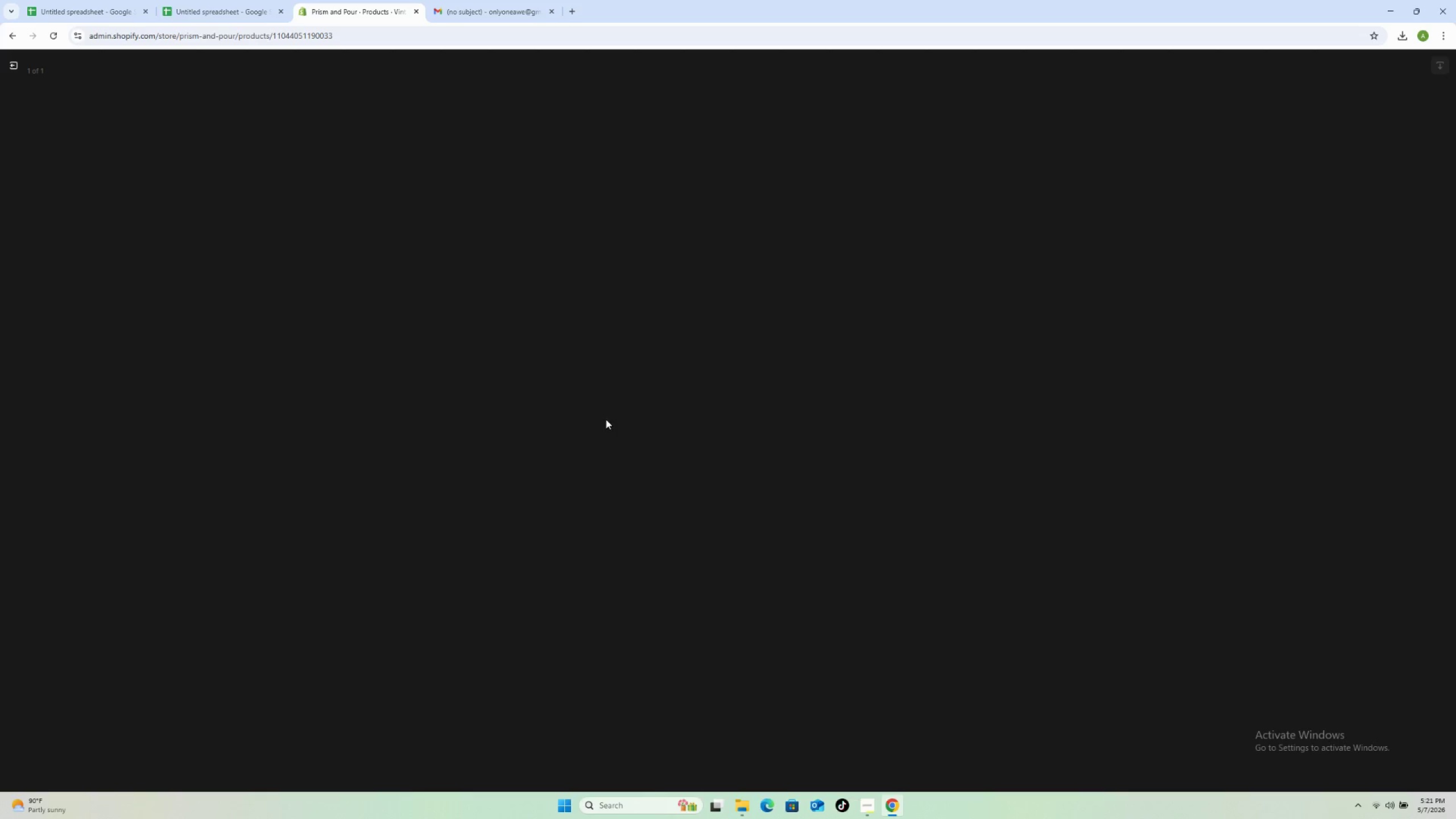 
left_click([1271, 191])
 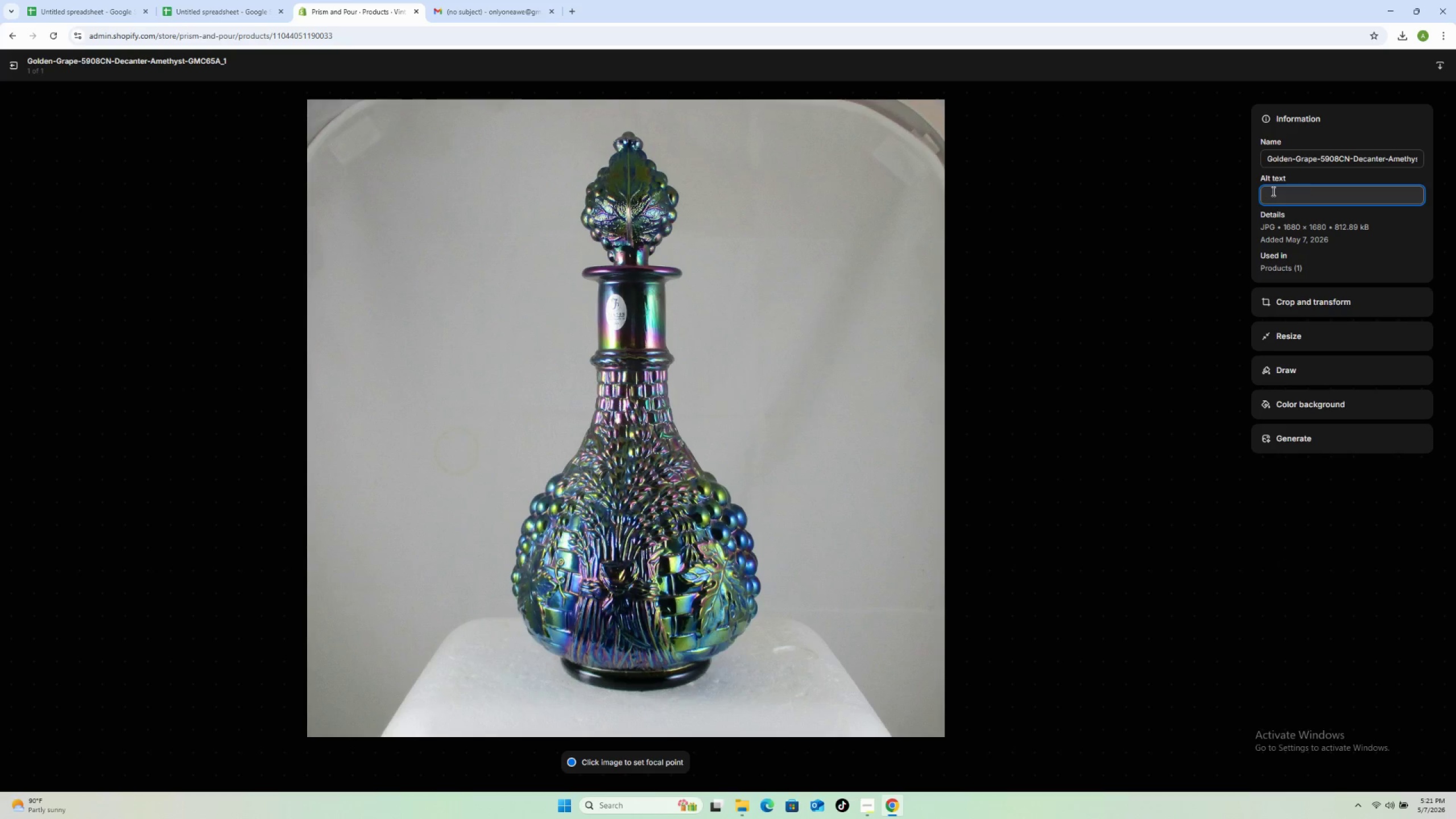 
key(Control+V)
 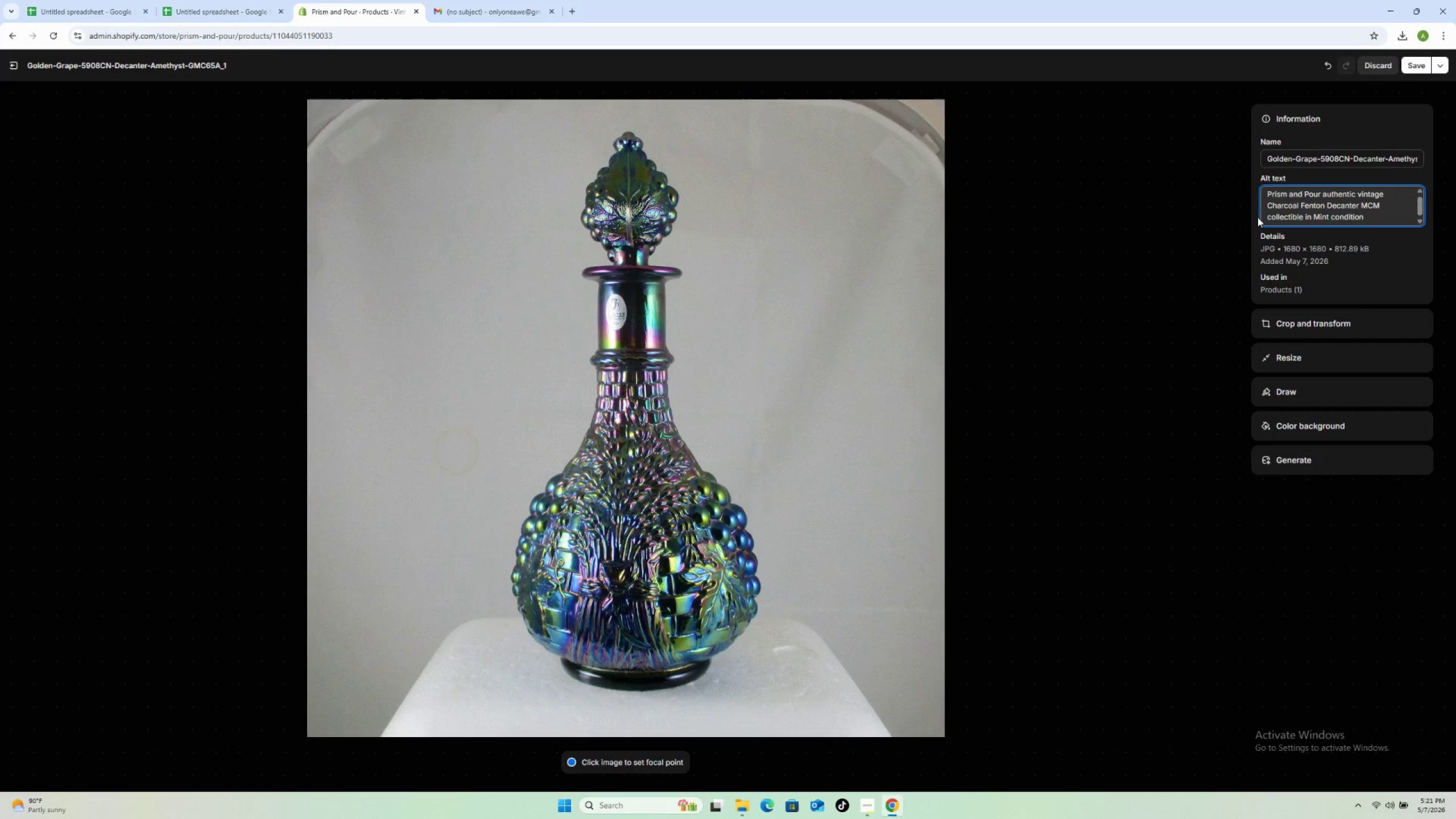 
scroll: coordinate [1258, 217], scroll_direction: up, amount: 4.0
 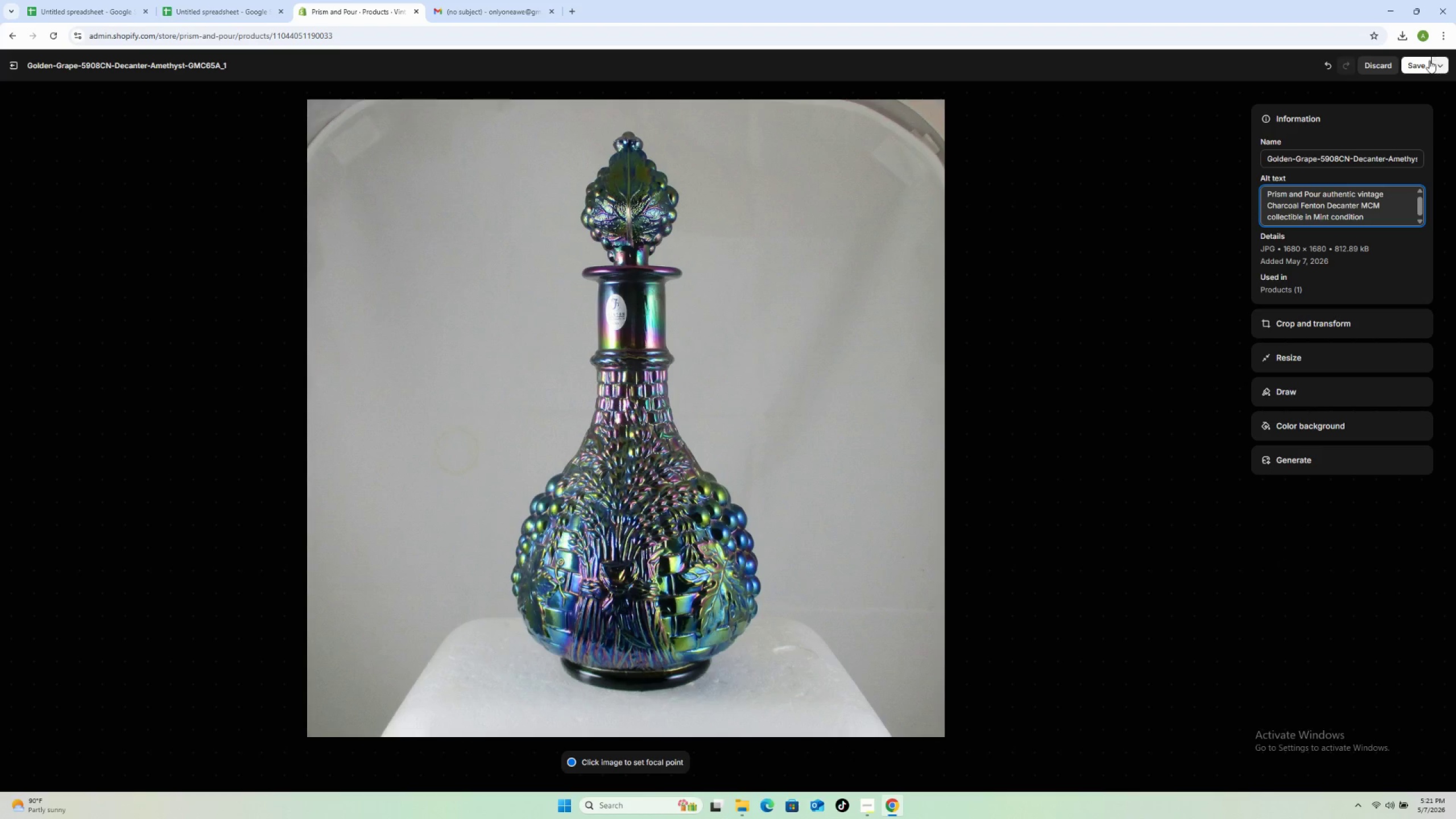 
left_click([1421, 63])
 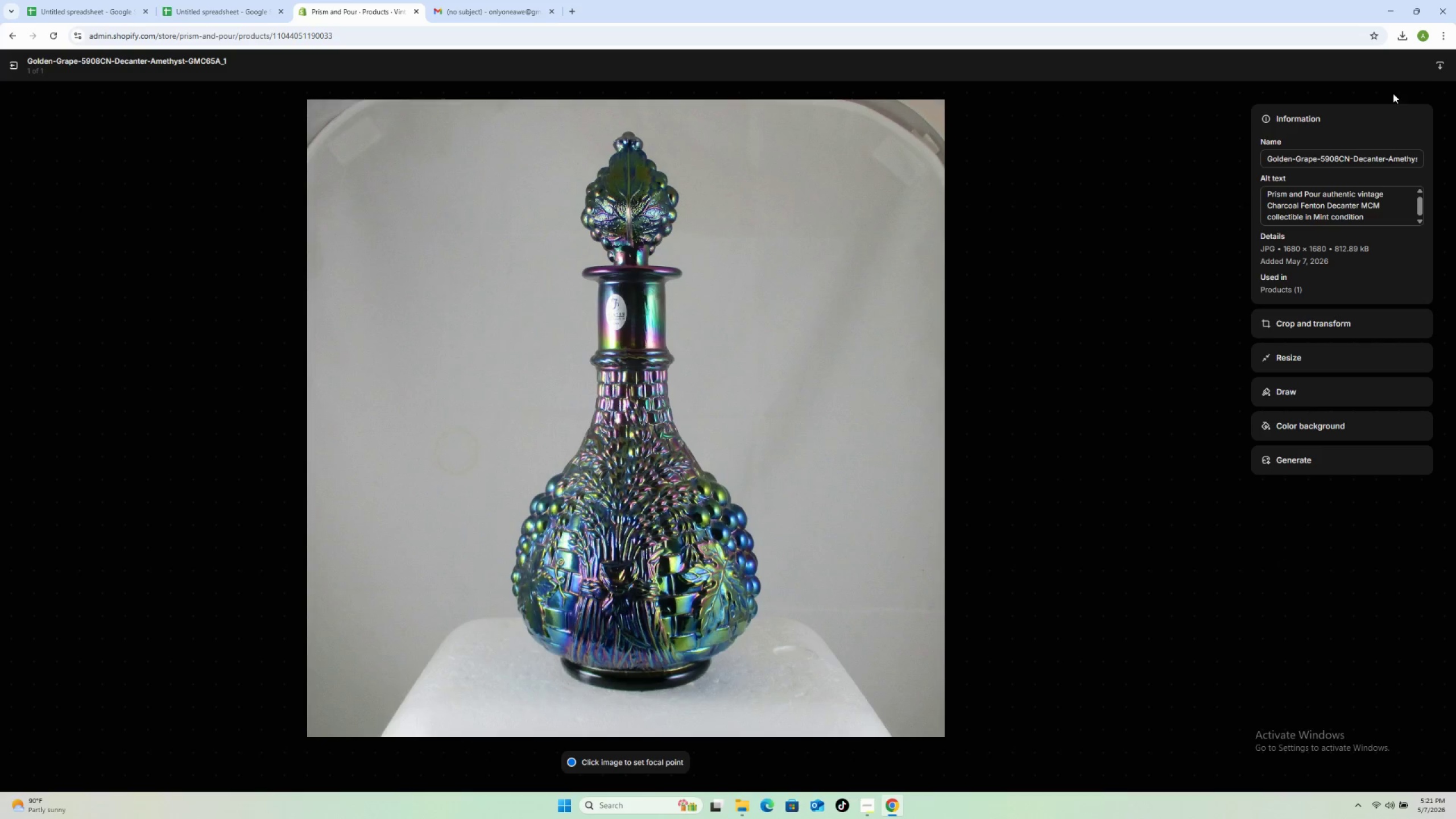 
wait(6.55)
 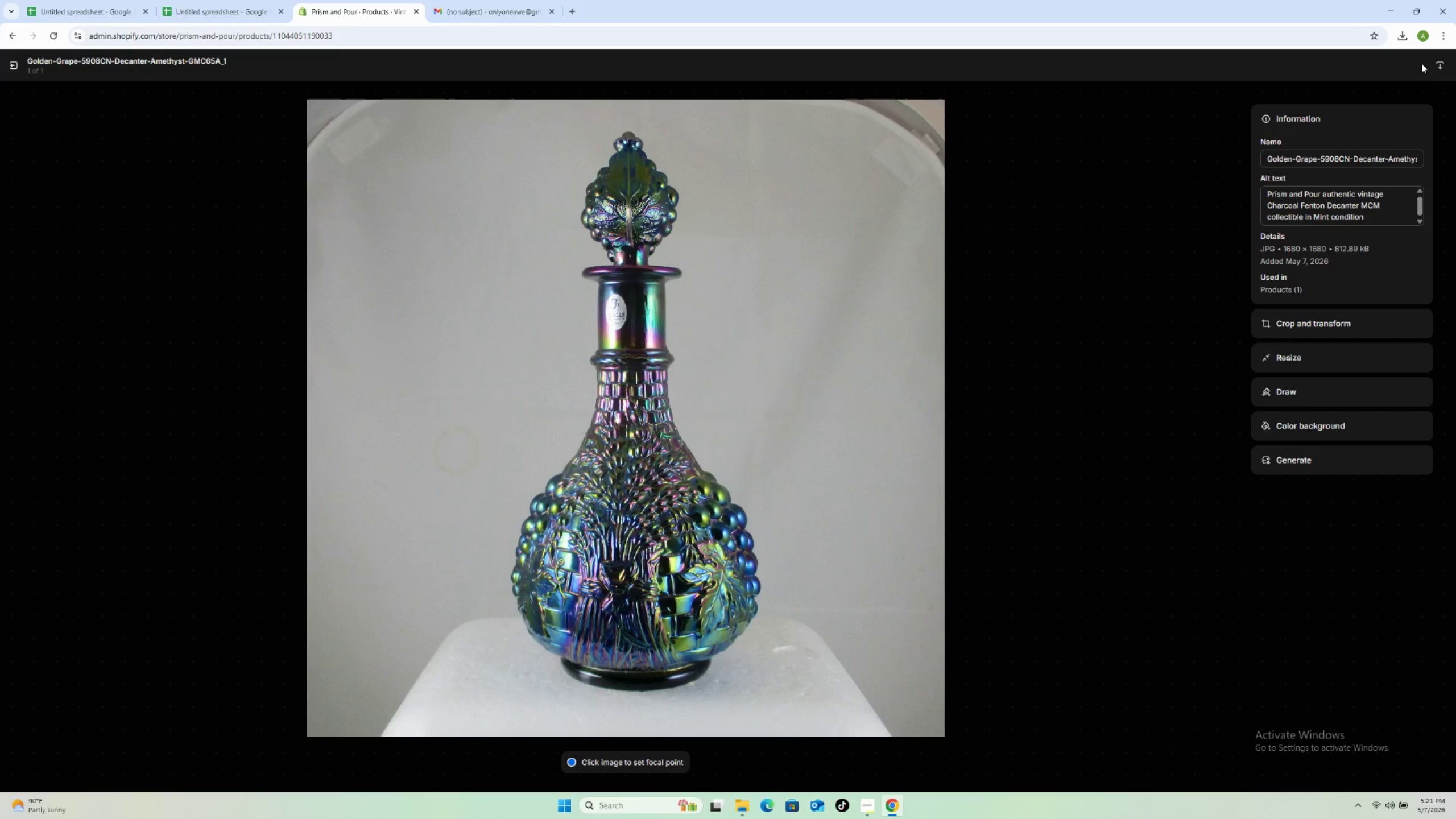 
left_click([3, 63])
 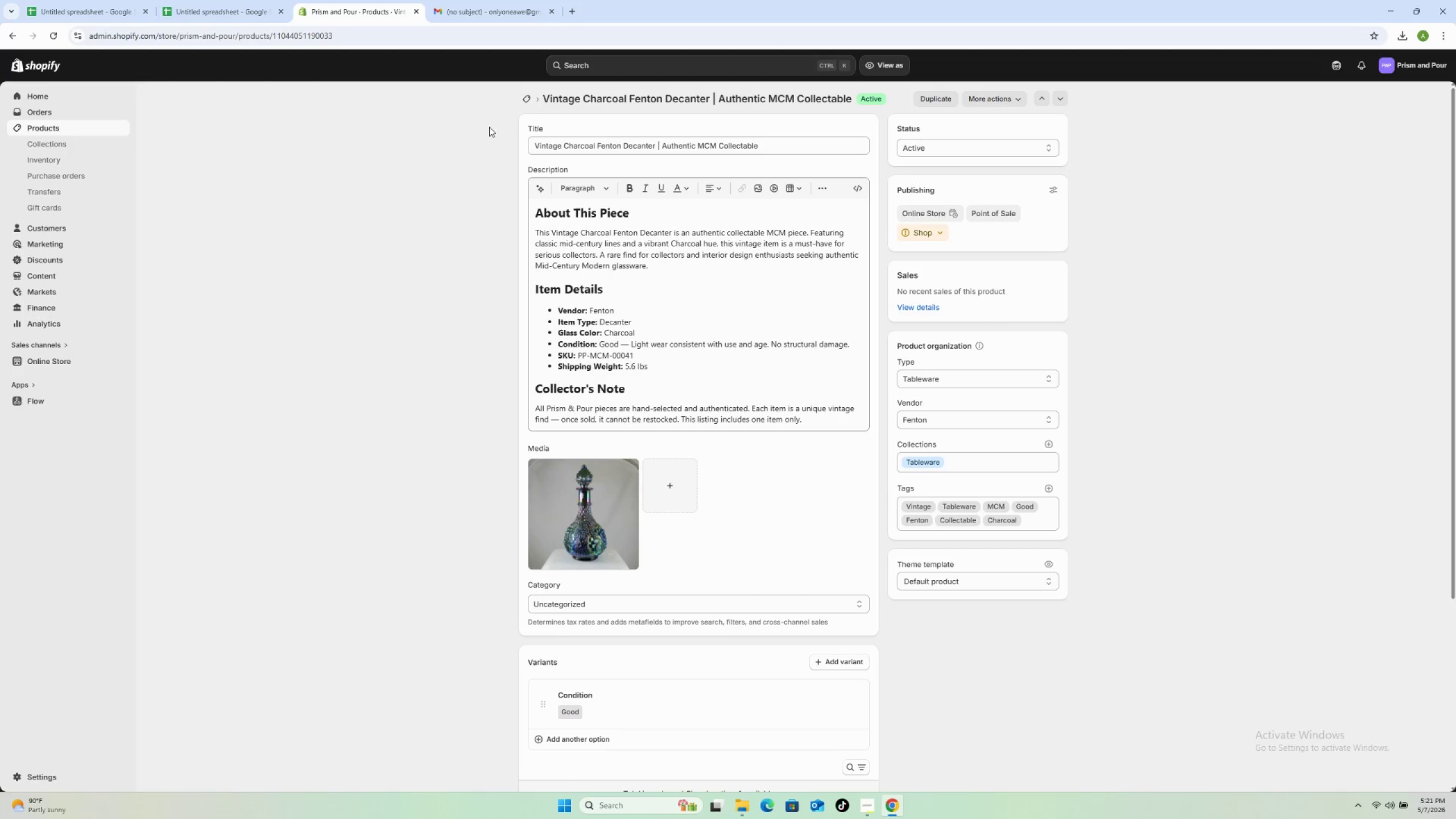 
left_click([526, 100])
 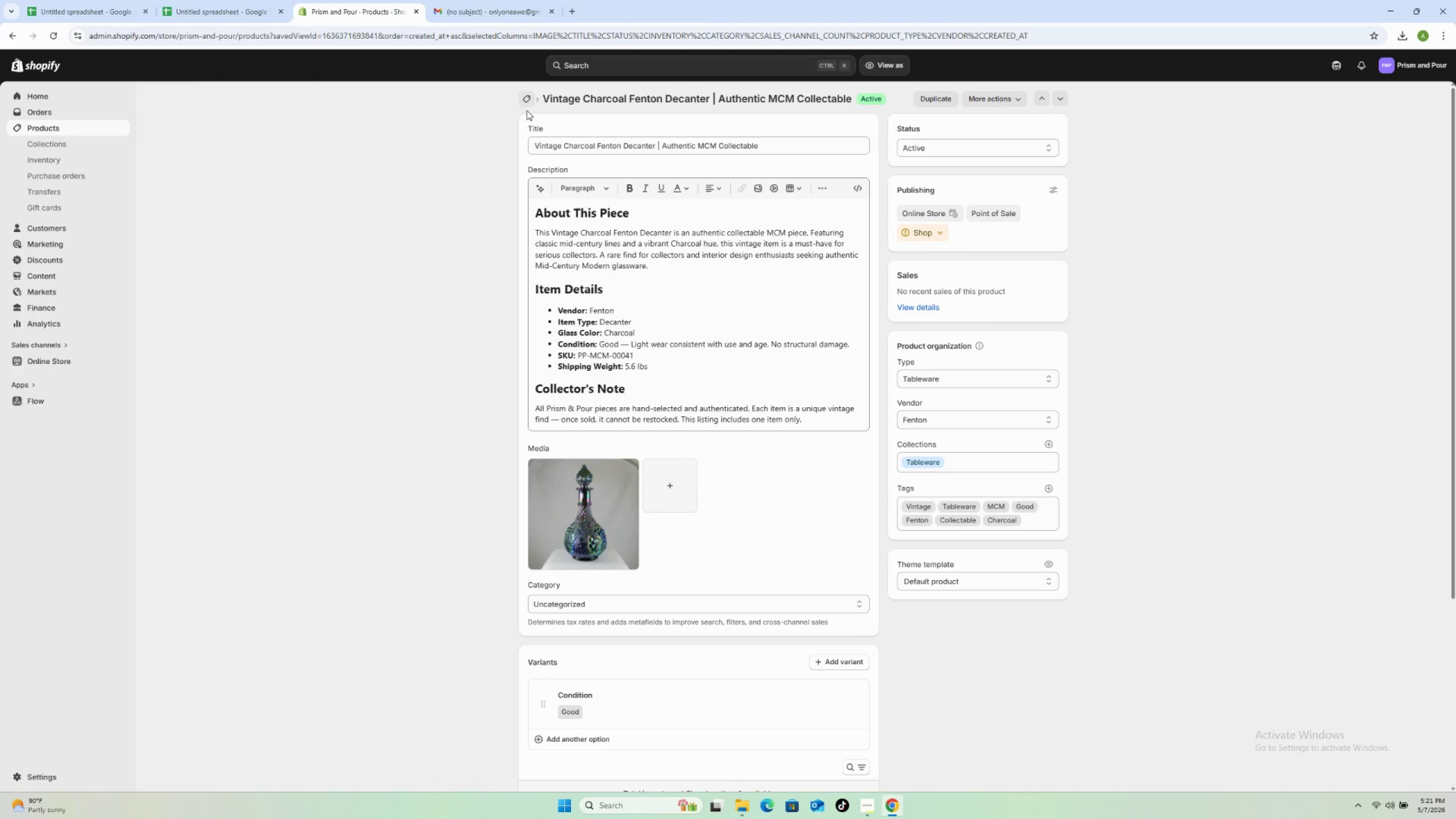 
wait(6.2)
 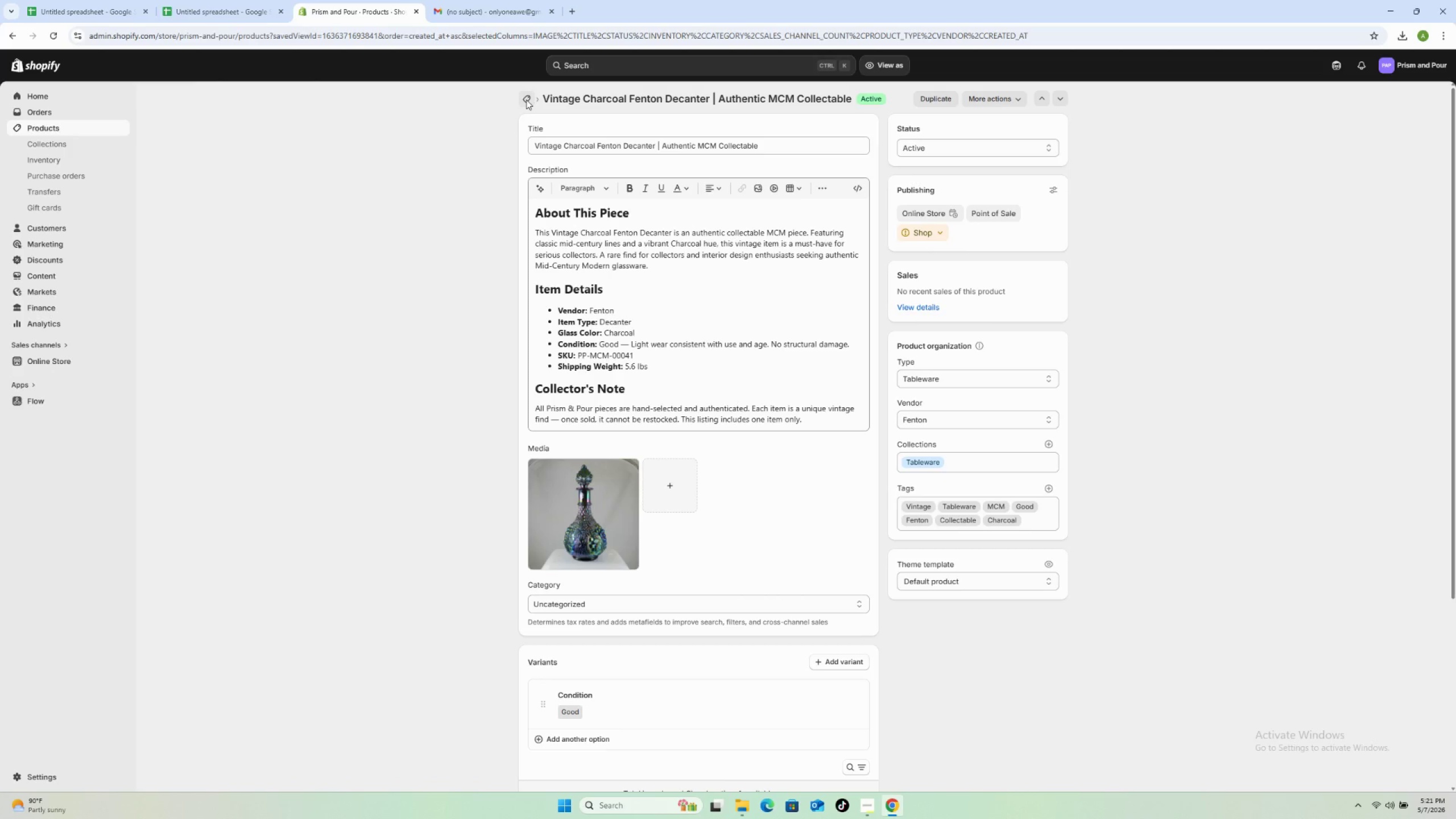 
scroll: coordinate [378, 641], scroll_direction: down, amount: 19.0
 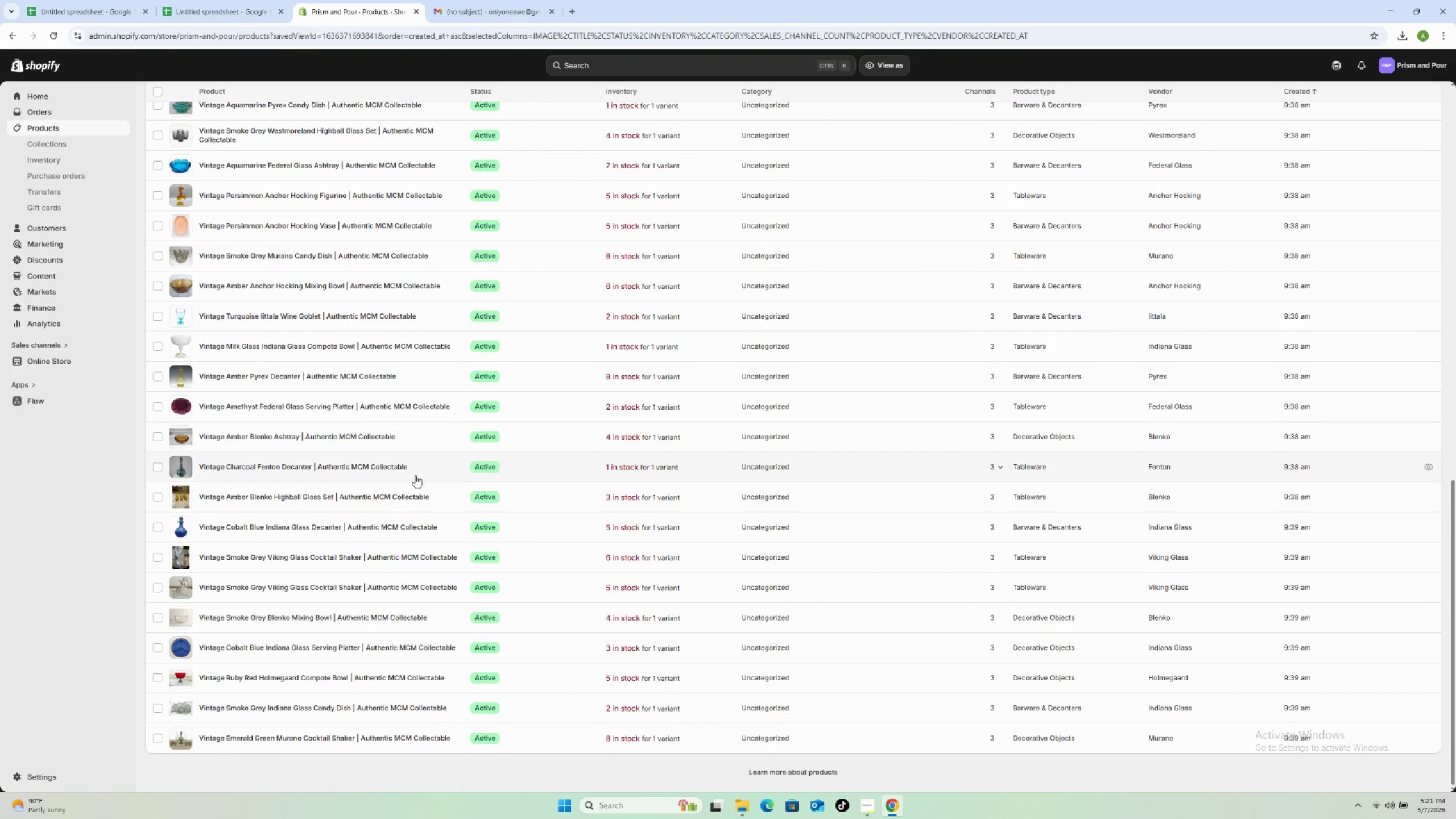 
left_click_drag(start_coordinate=[436, 502], to_coordinate=[44, 539])
 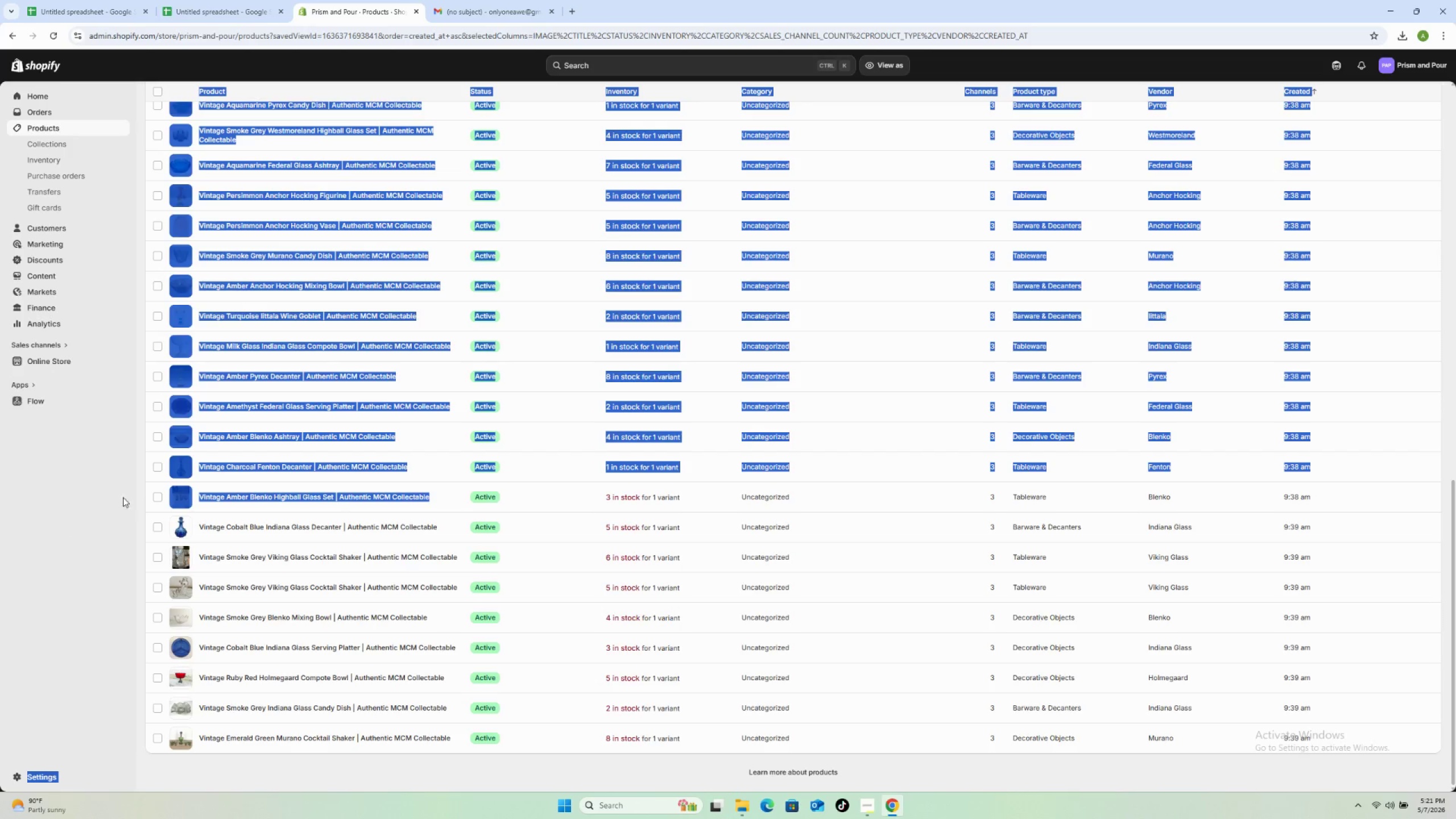 
double_click([135, 482])
 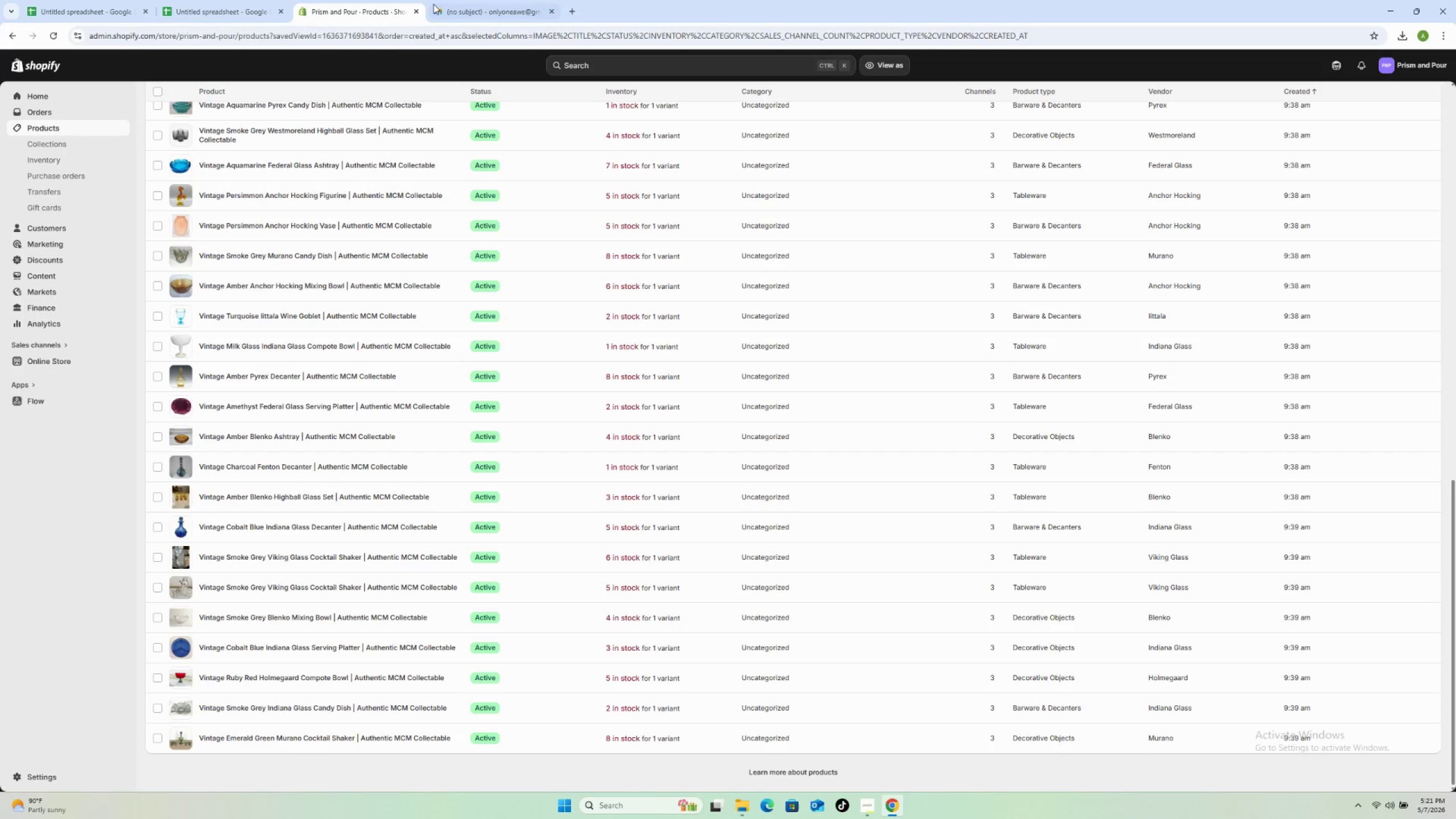 
left_click([483, 10])
 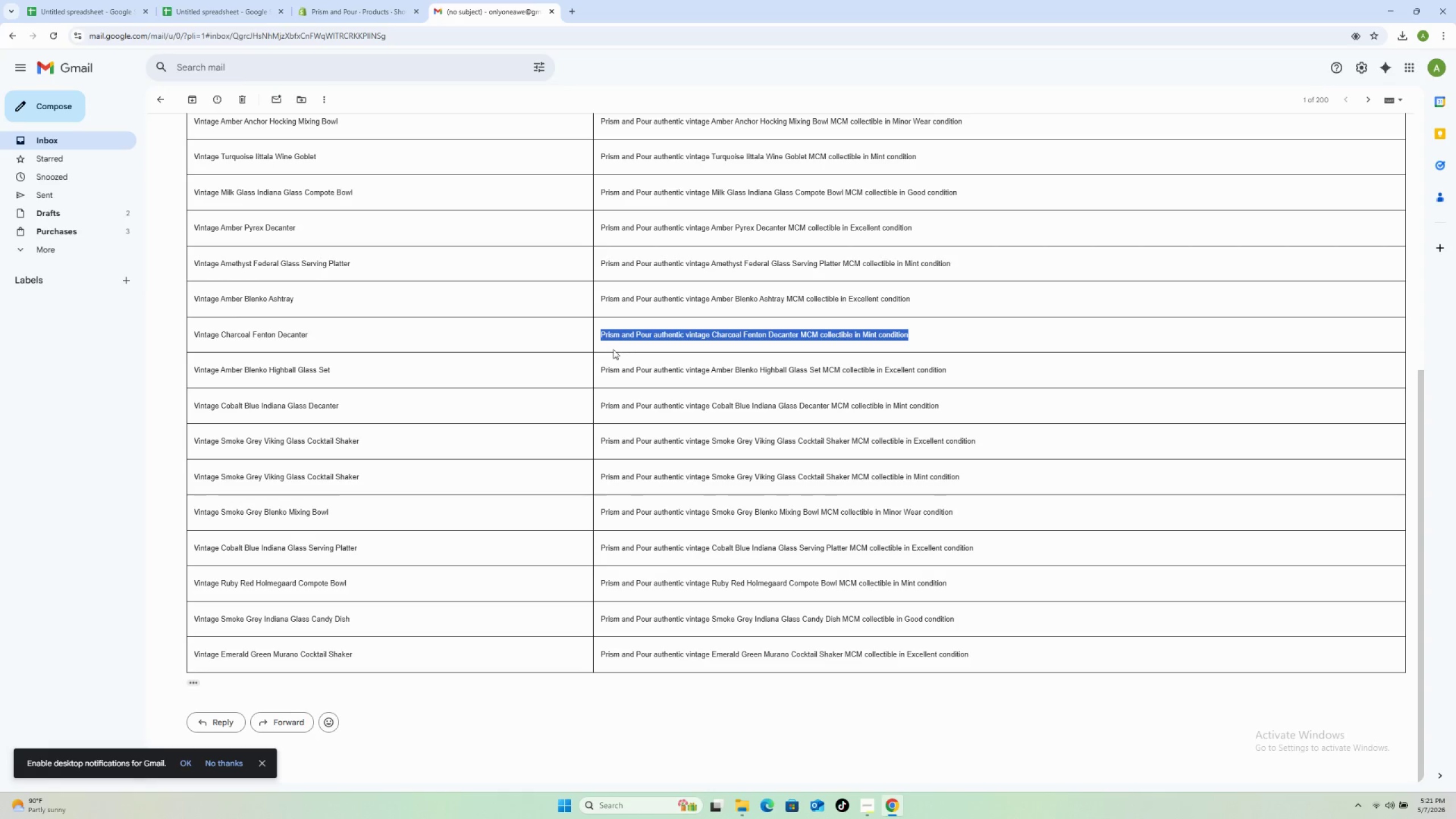 
wait(5.05)
 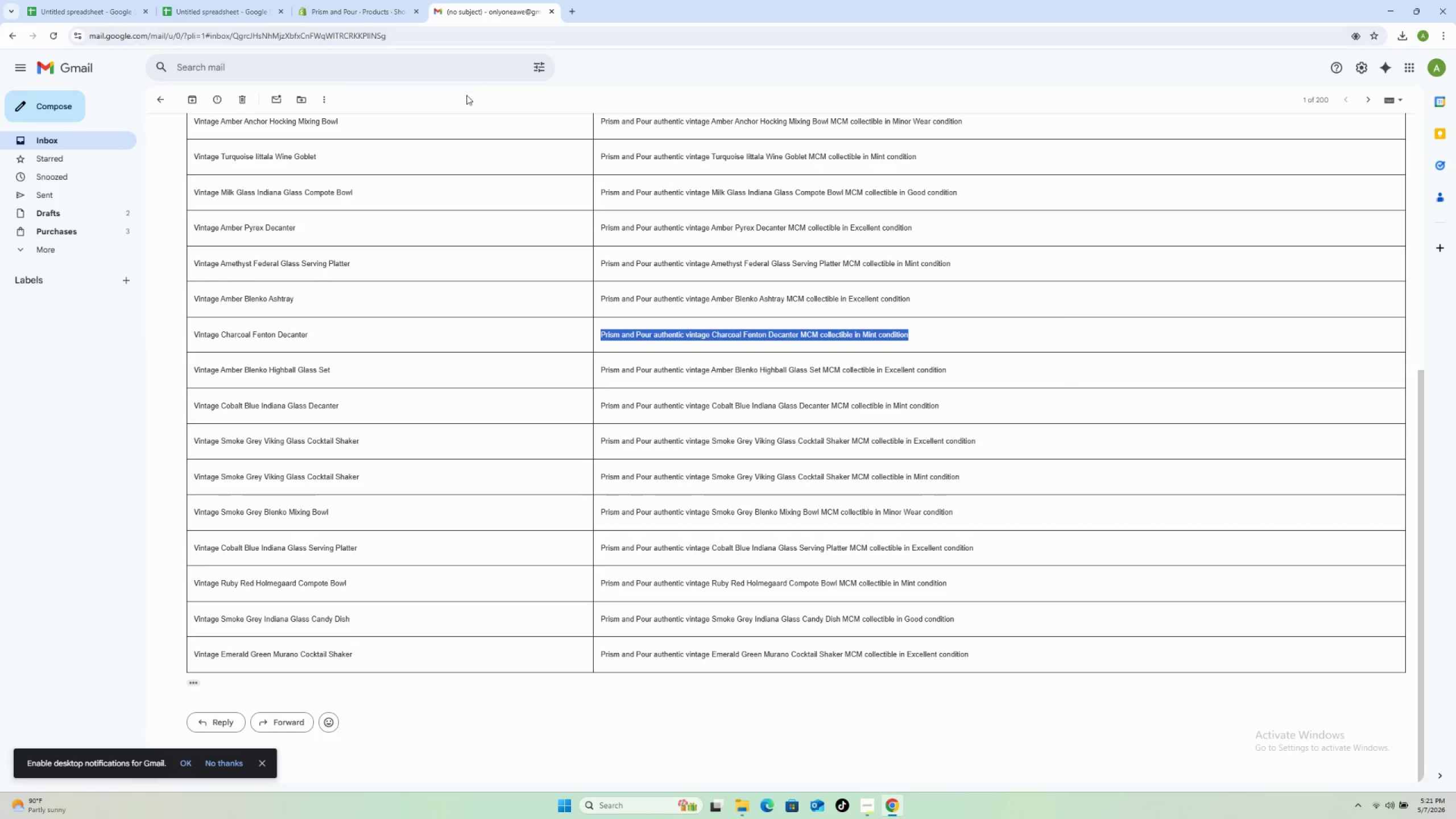 
left_click_drag(start_coordinate=[601, 367], to_coordinate=[1089, 366])
 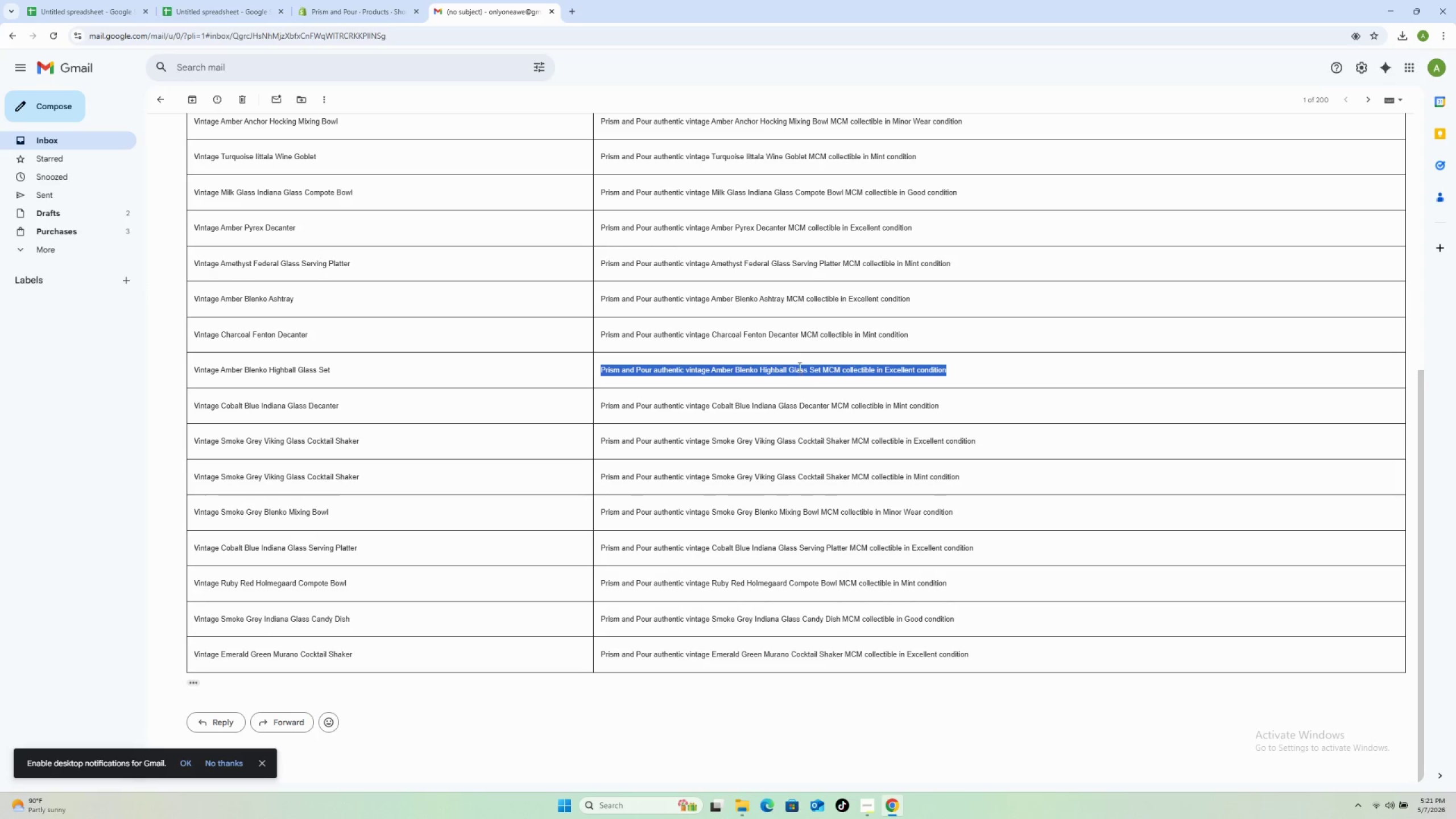 
right_click([799, 366])
 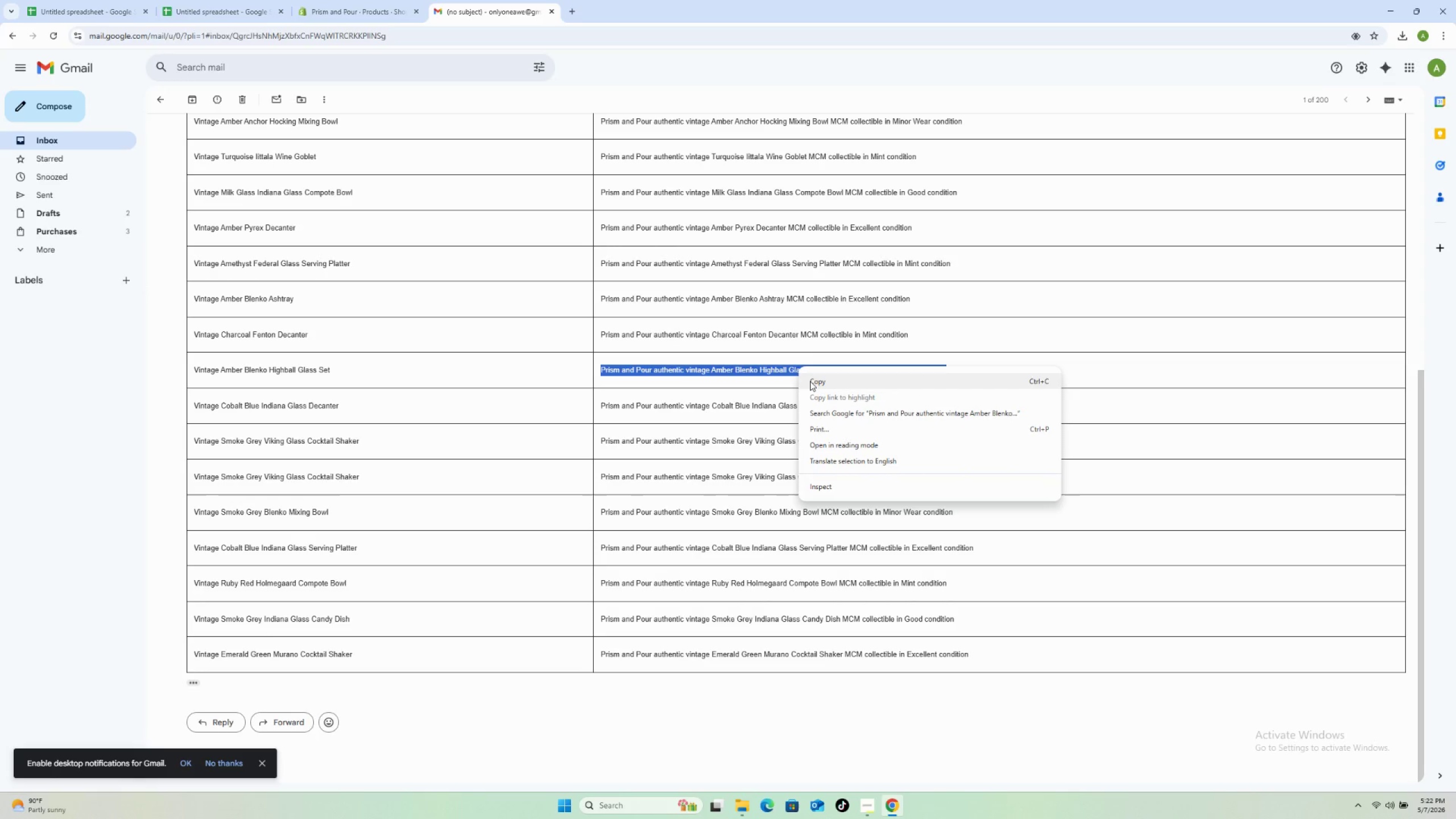 
left_click([810, 381])
 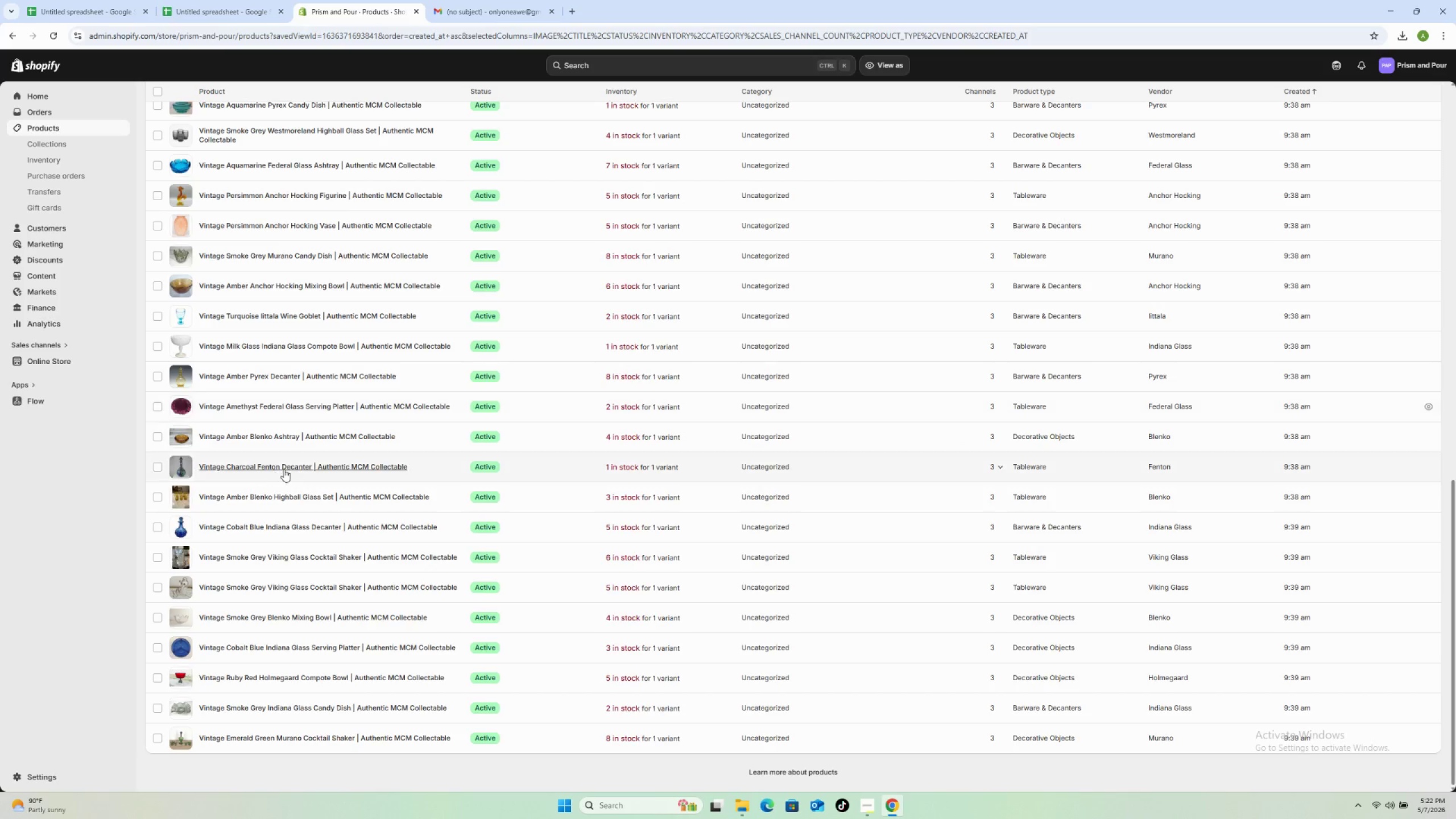 
left_click([468, 9])
 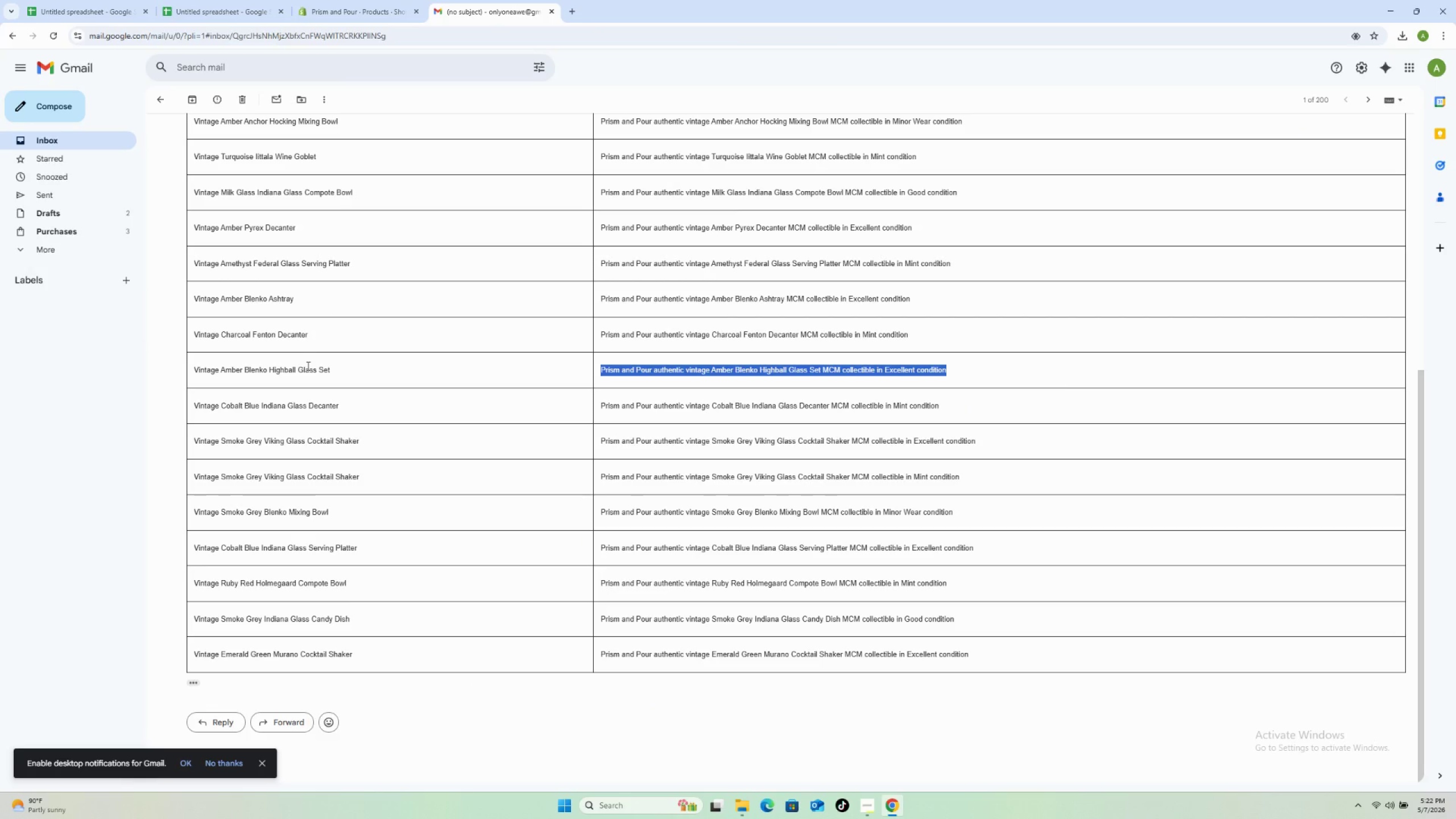 
left_click([349, 7])
 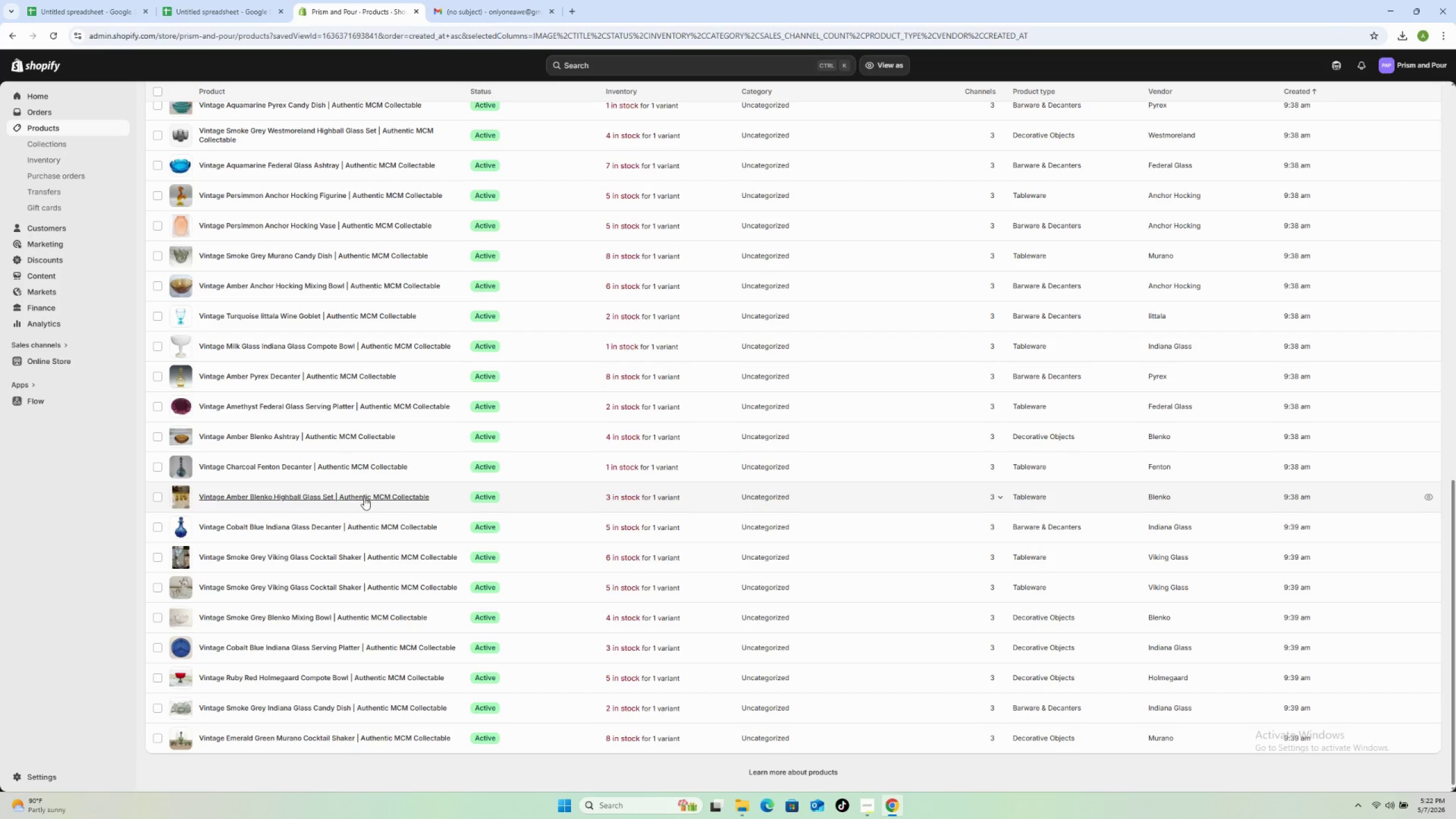 
left_click([441, 501])
 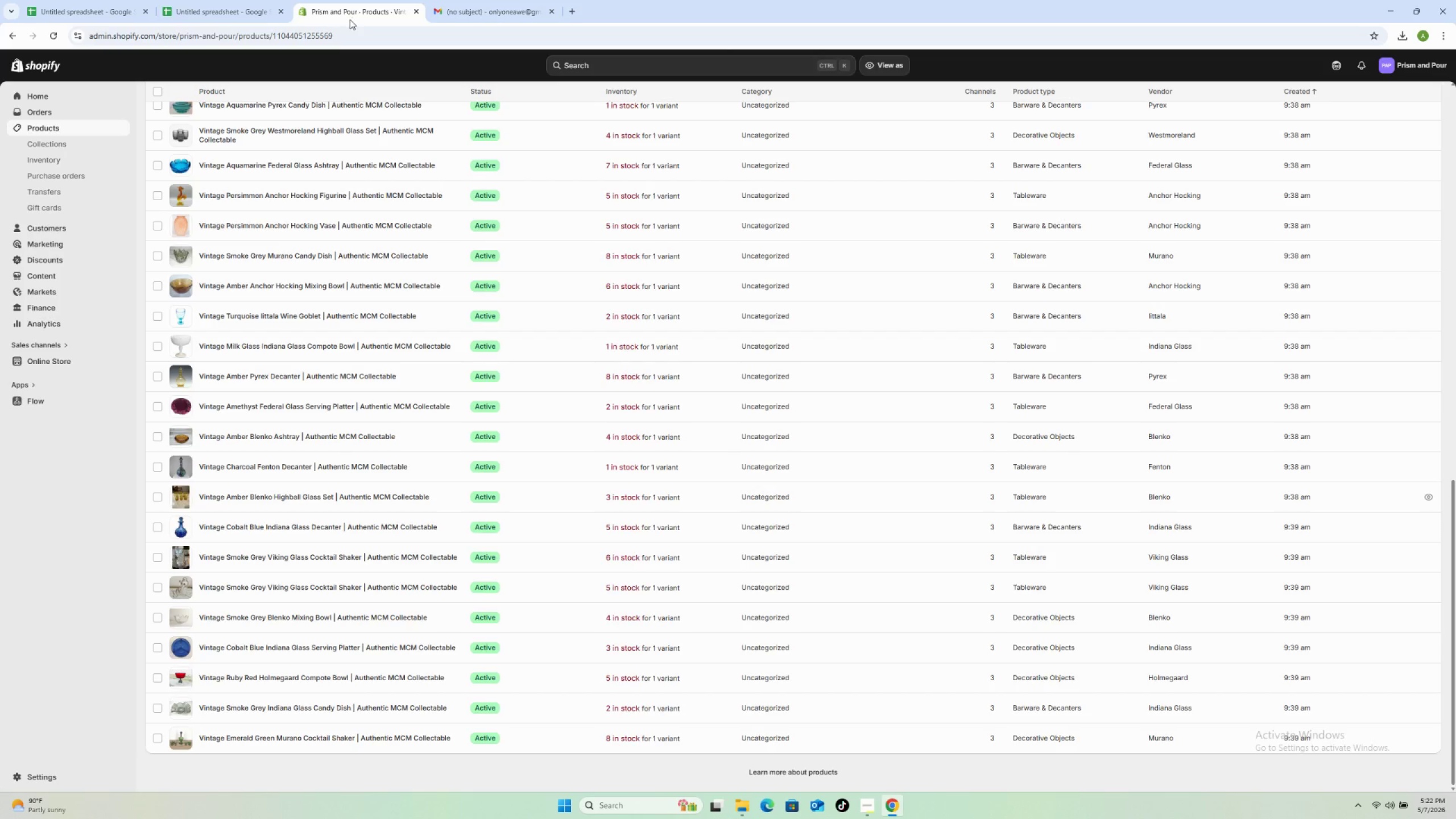 
wait(8.58)
 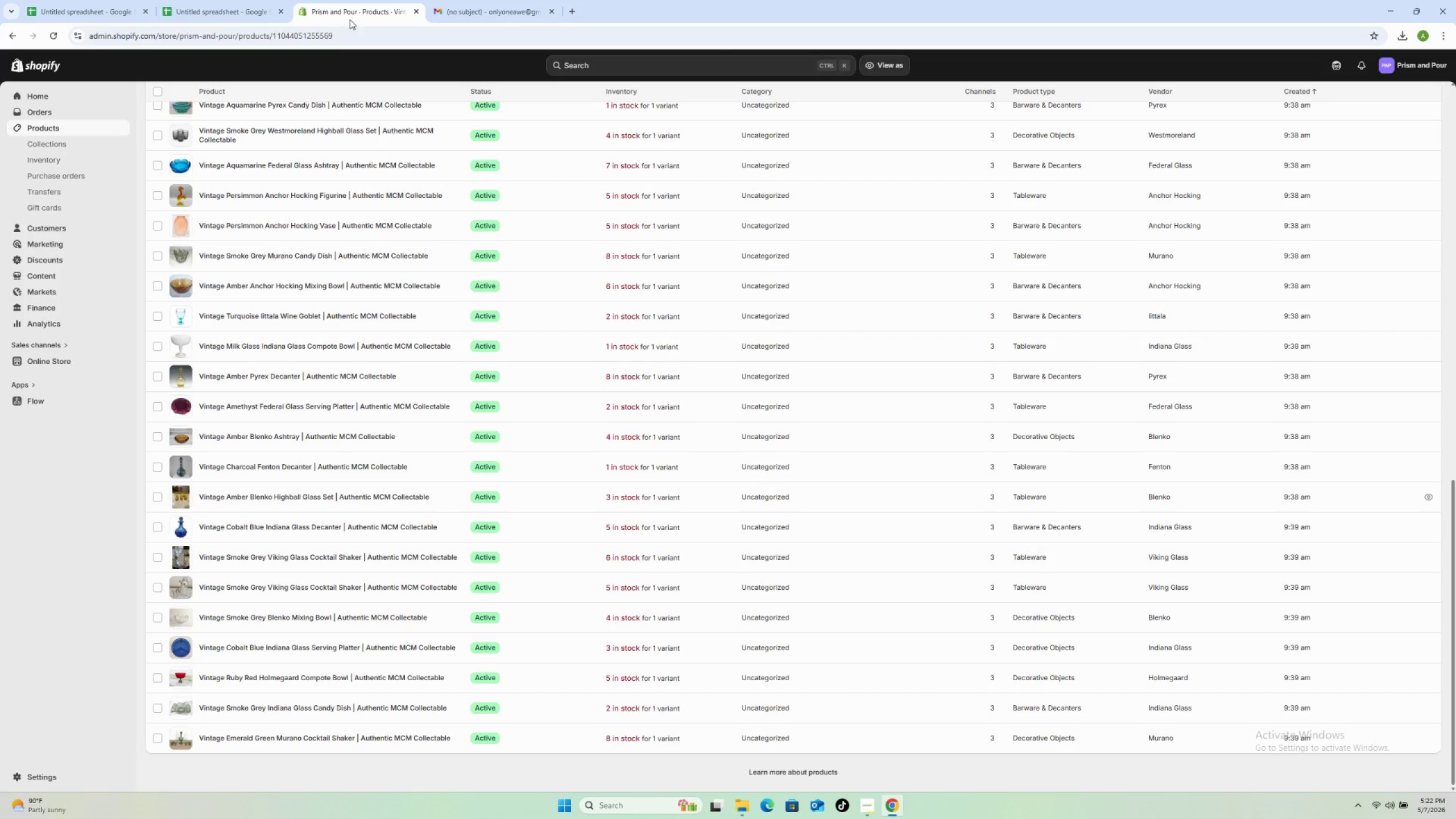 
left_click([568, 359])
 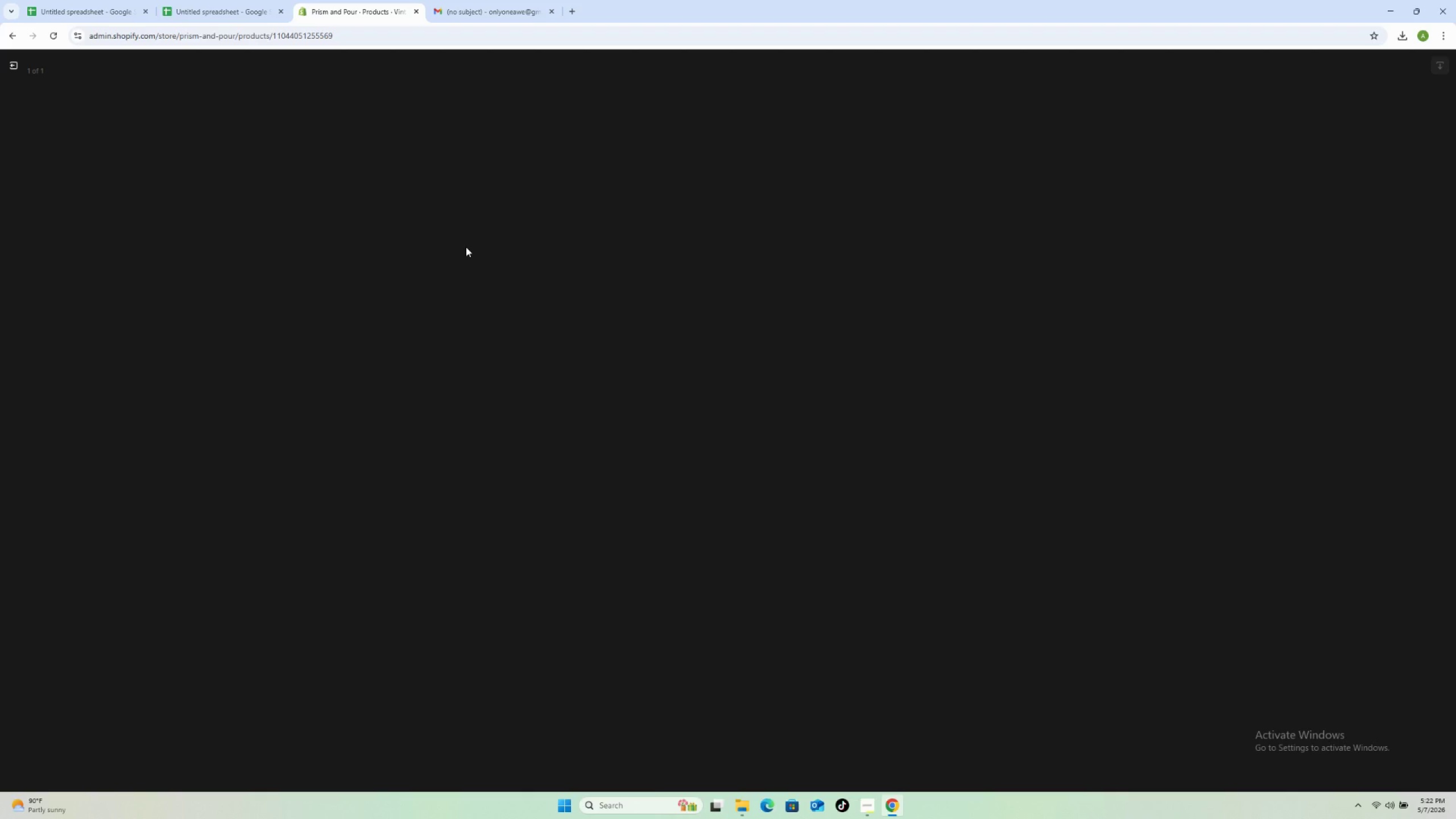 
wait(30.08)
 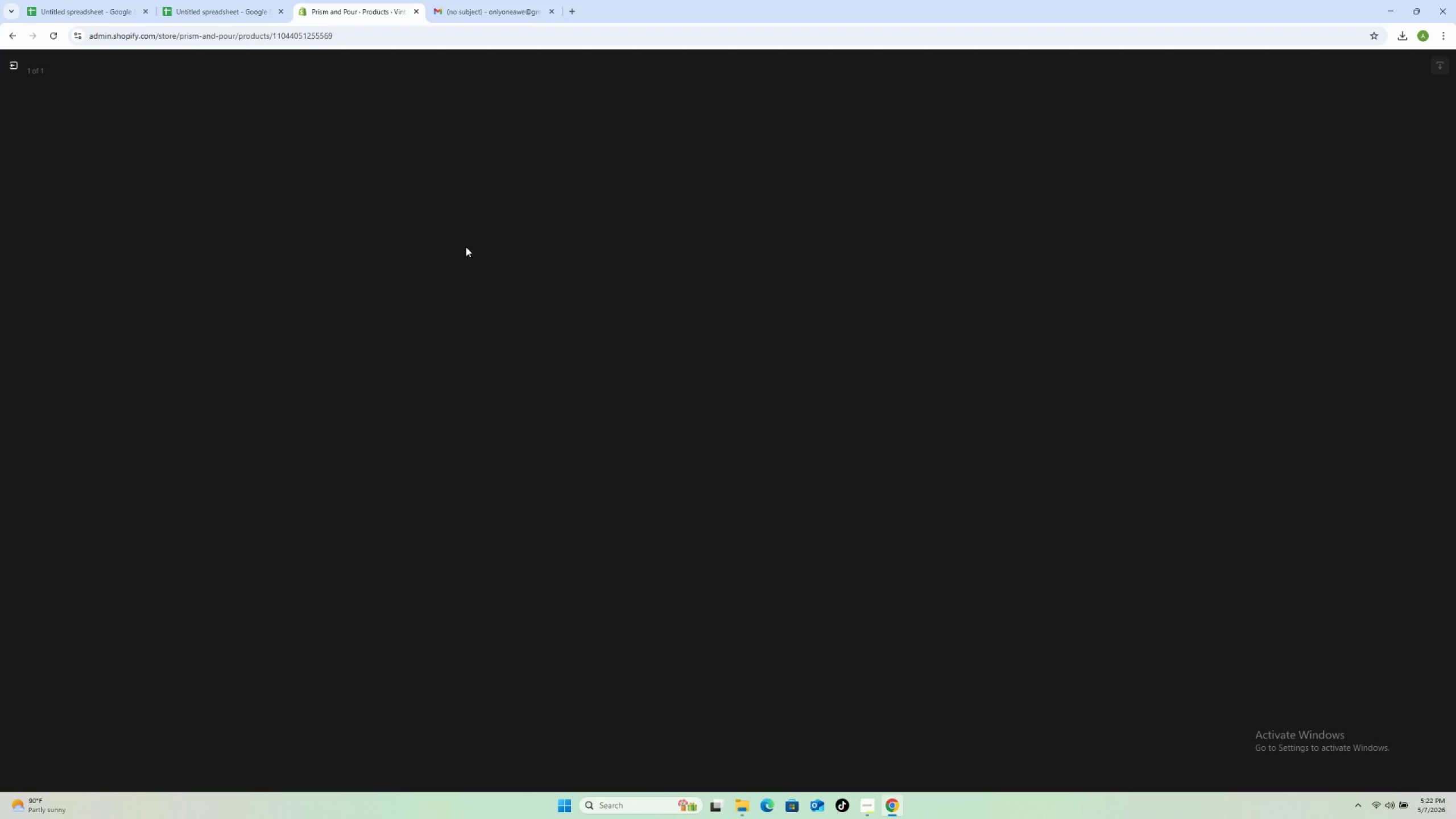 
left_click([870, 755])